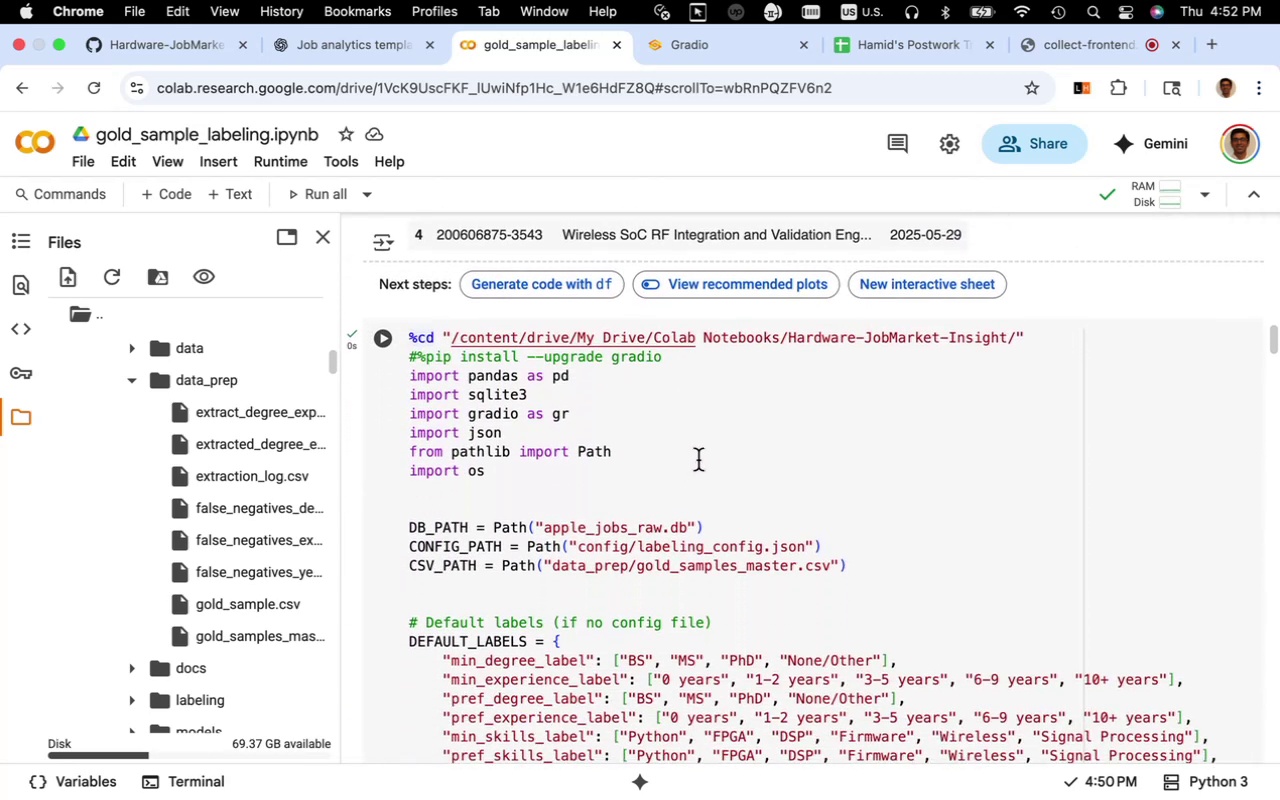 
scroll: coordinate [656, 524], scroll_direction: down, amount: 10.0
 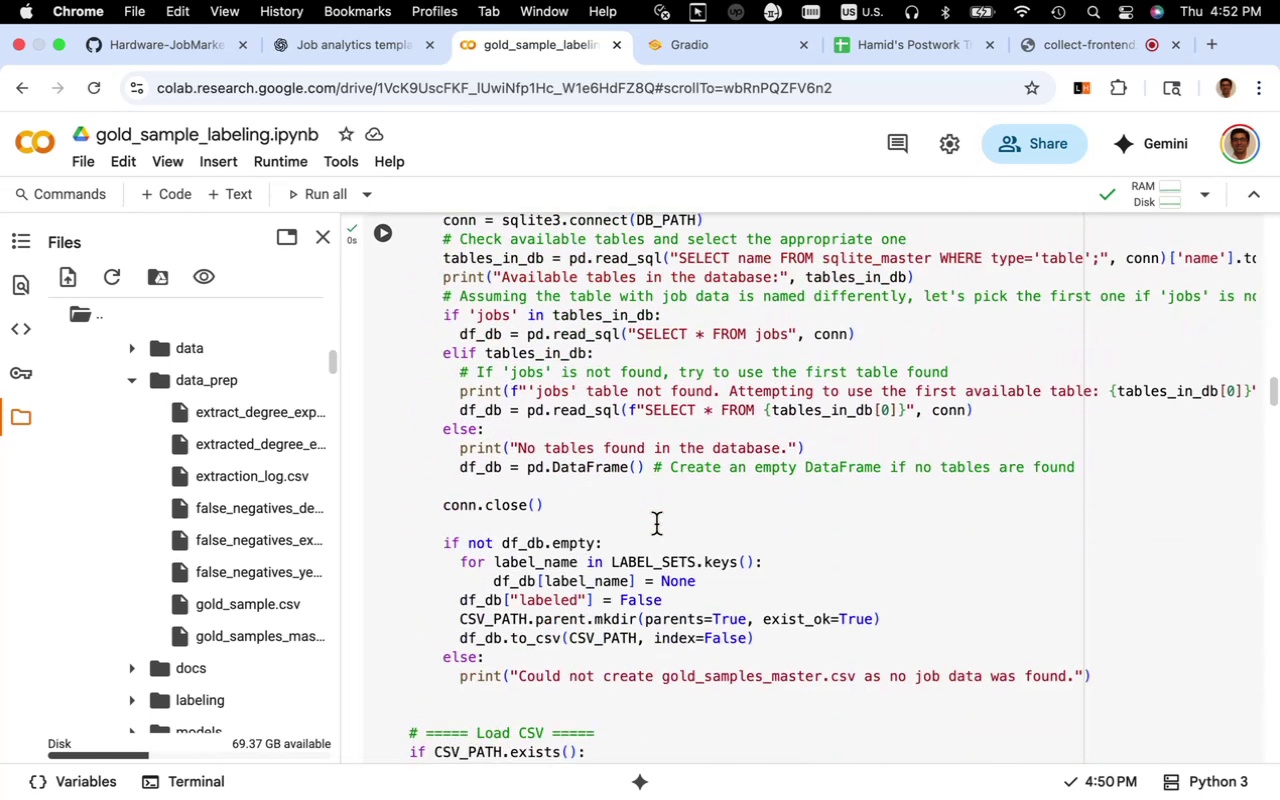 
scroll: coordinate [656, 524], scroll_direction: up, amount: 9.0
 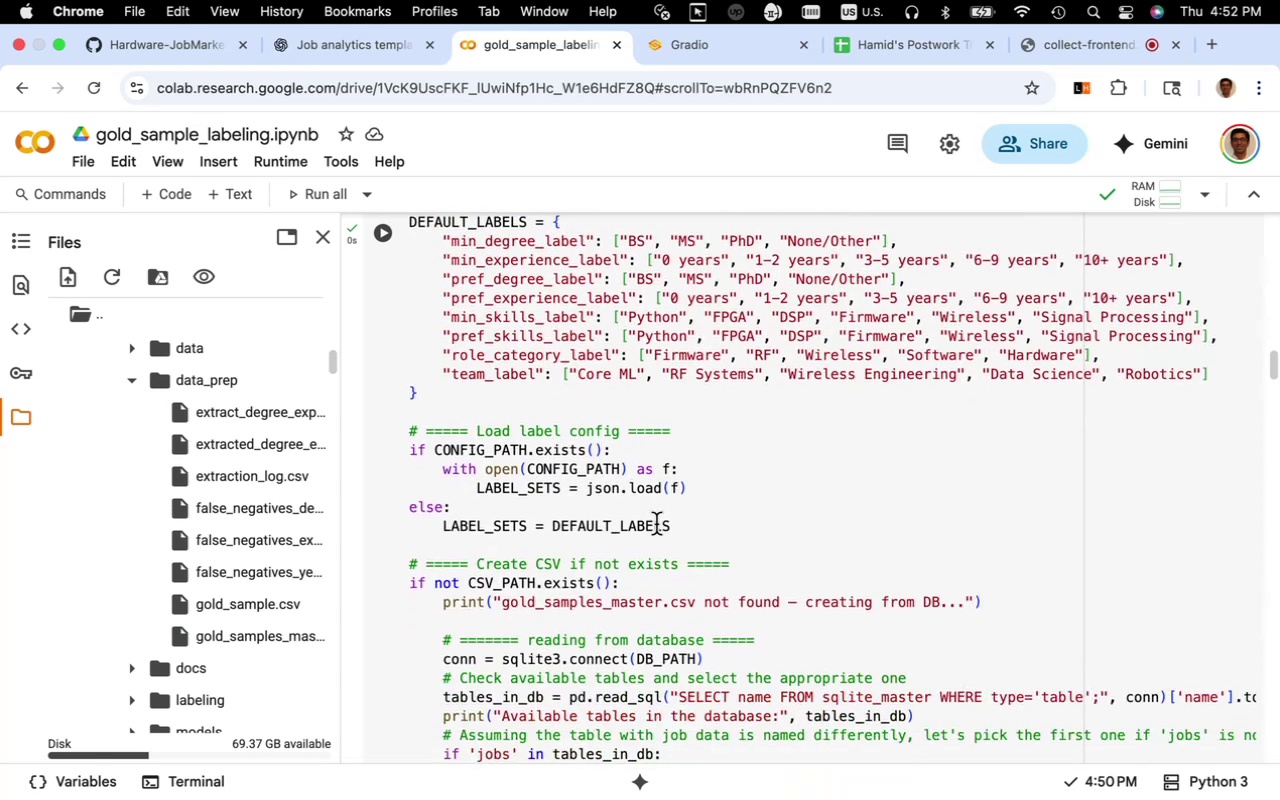 
scroll: coordinate [656, 524], scroll_direction: down, amount: 24.0
 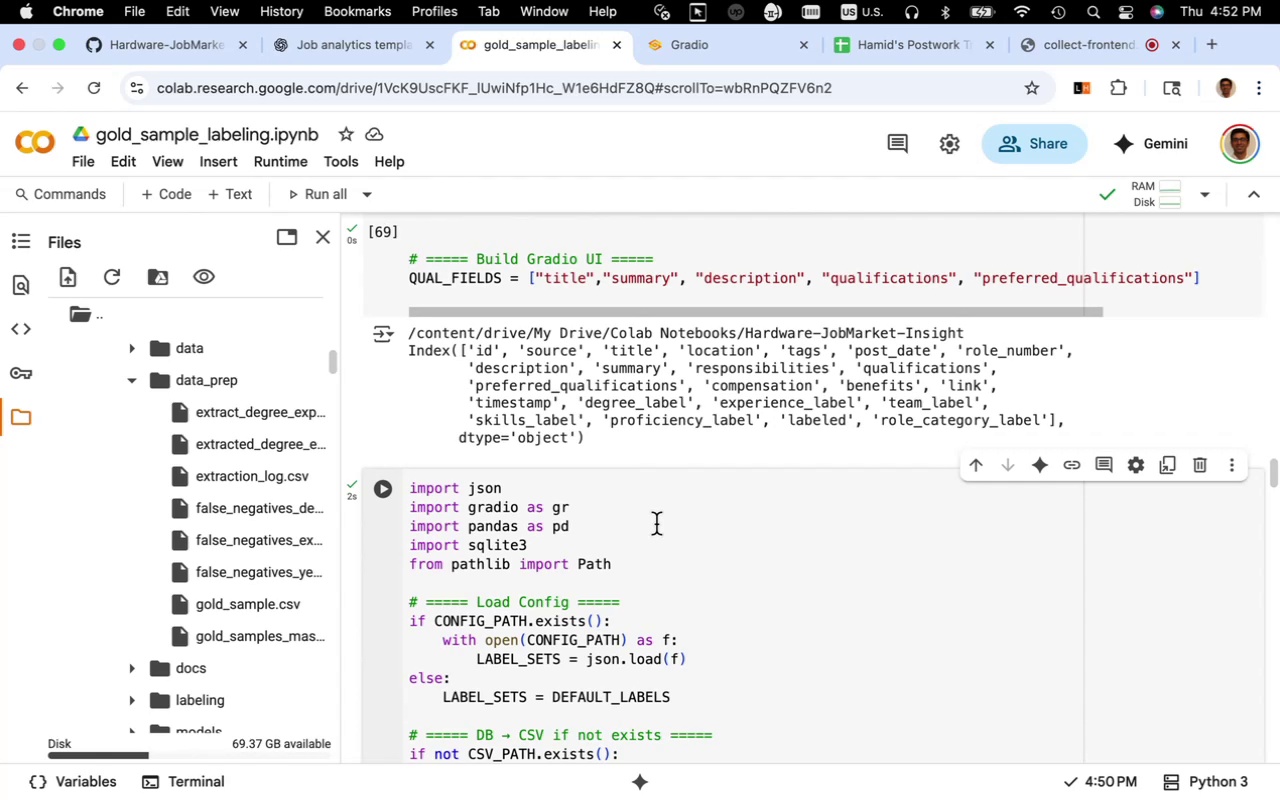 
left_click([656, 524])
 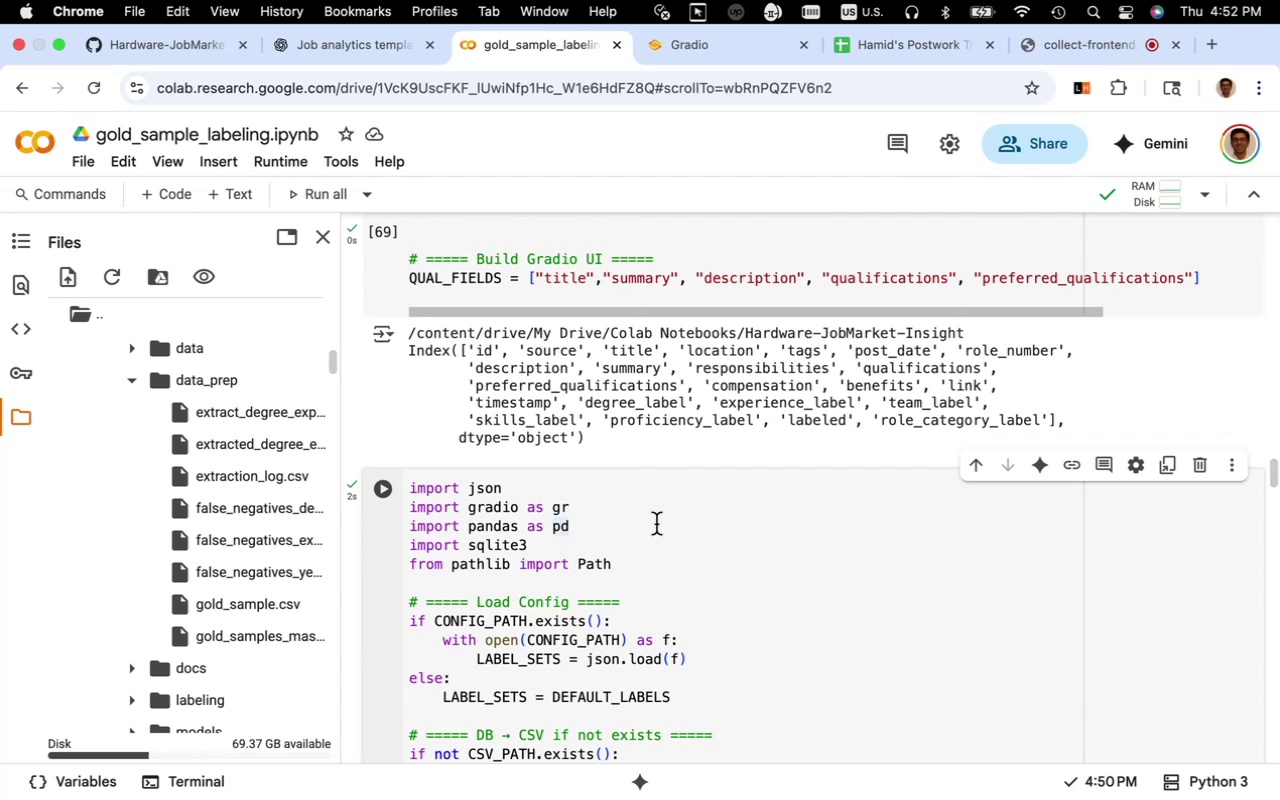 
scroll: coordinate [656, 524], scroll_direction: down, amount: 5.0
 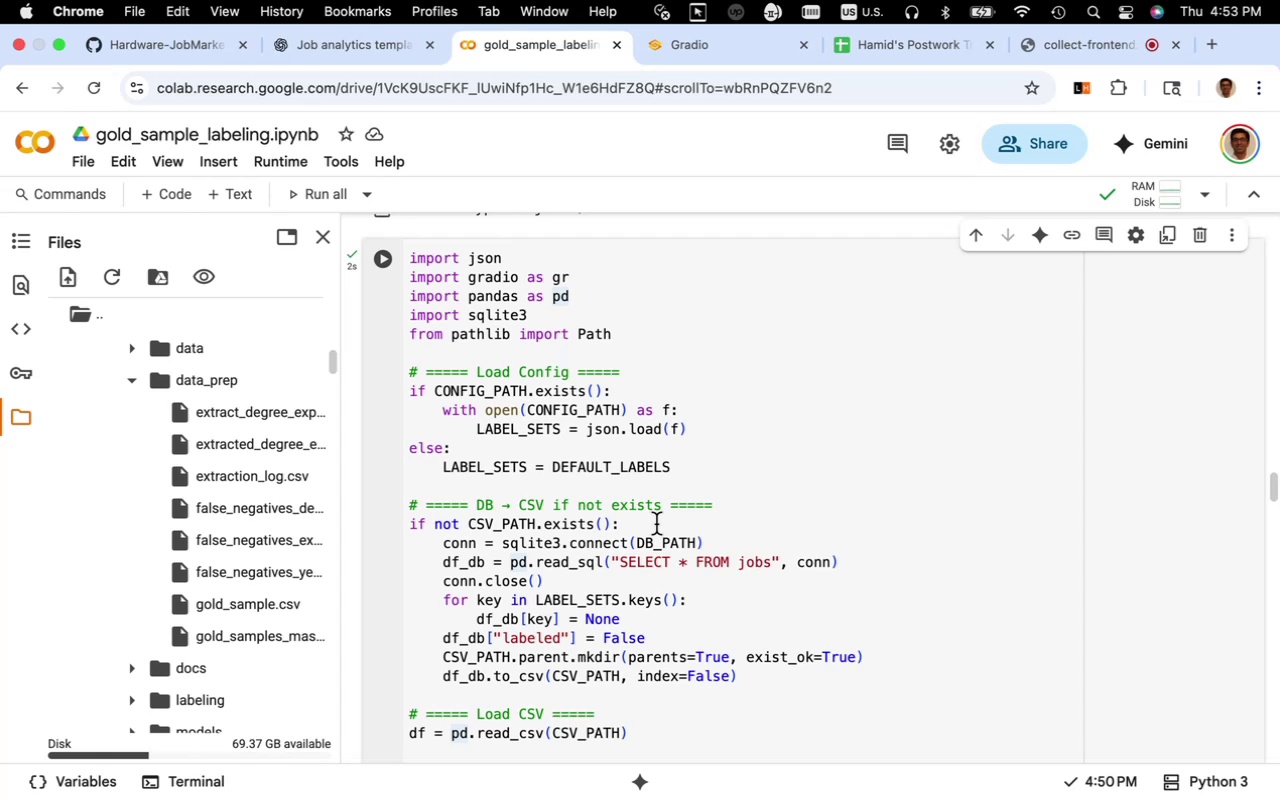 
wait(27.61)
 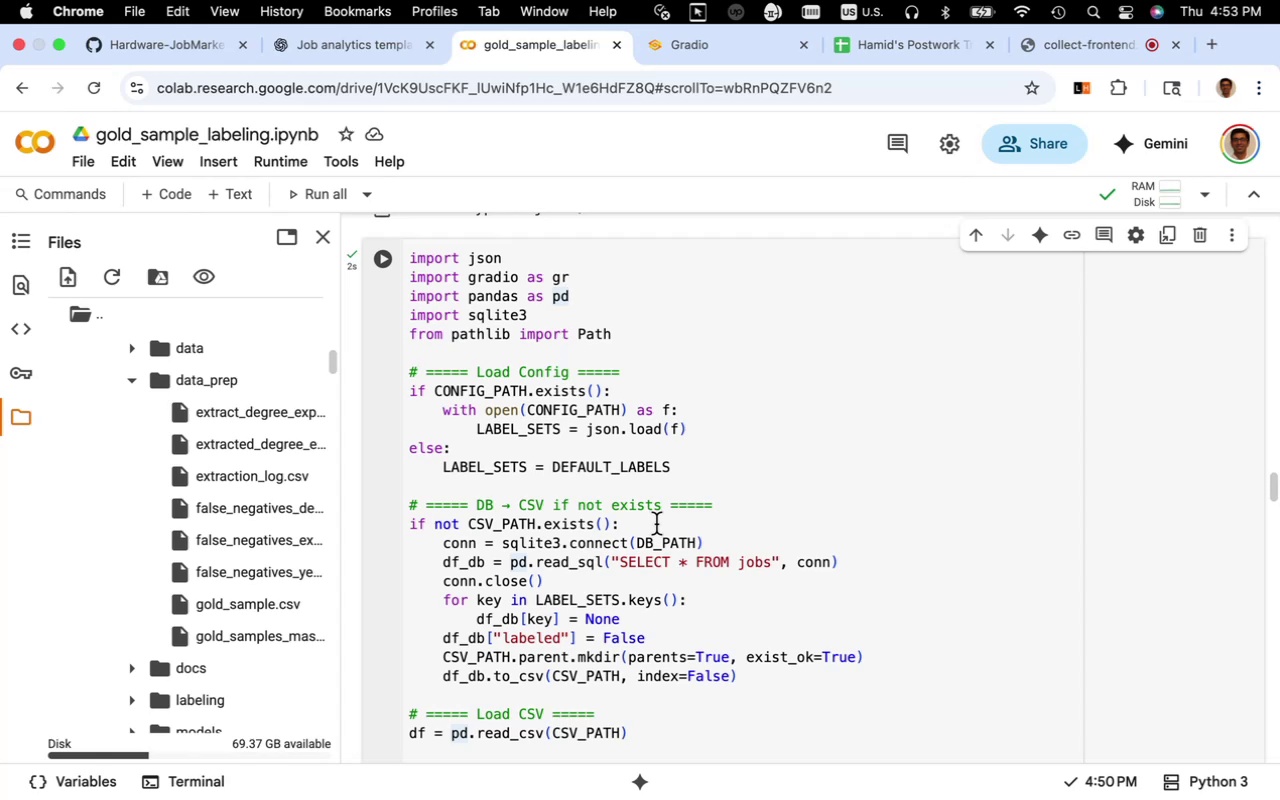 
mouse_move([535, 617])
 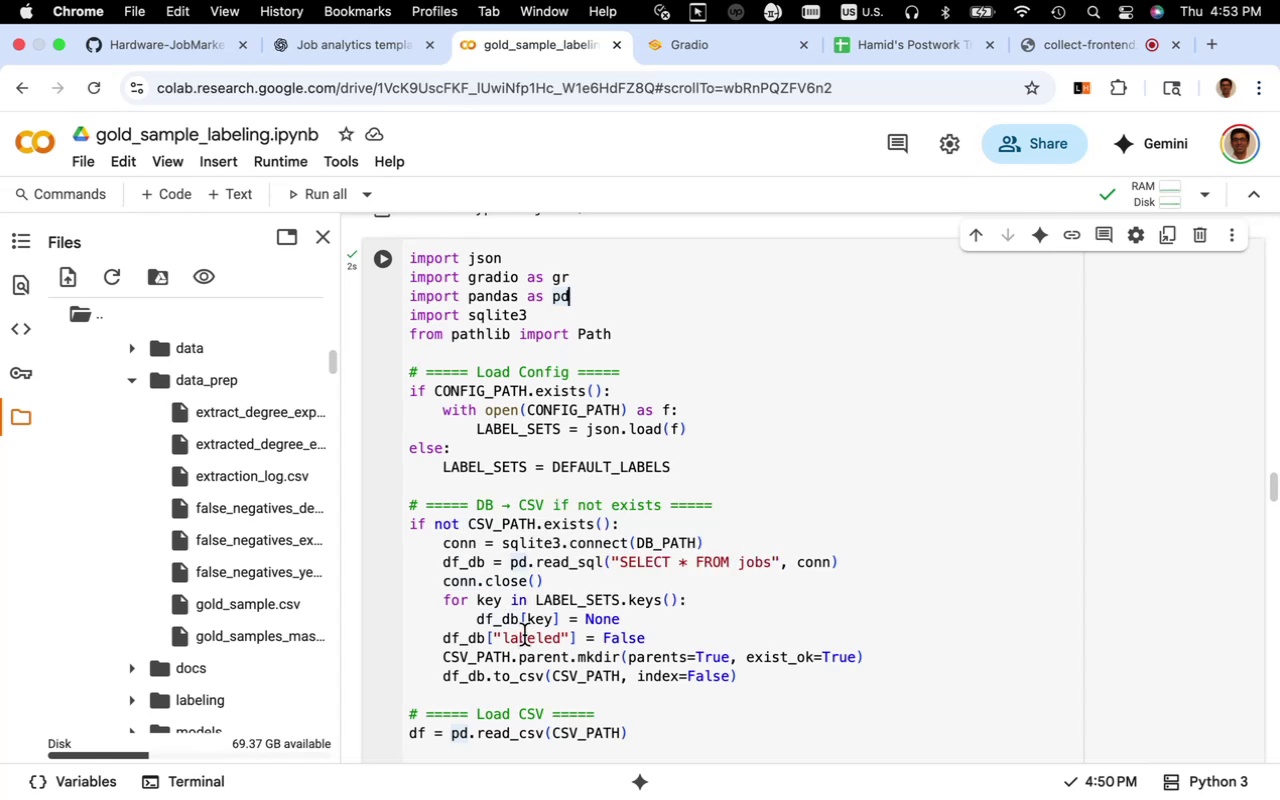 
scroll: coordinate [524, 635], scroll_direction: down, amount: 11.0
 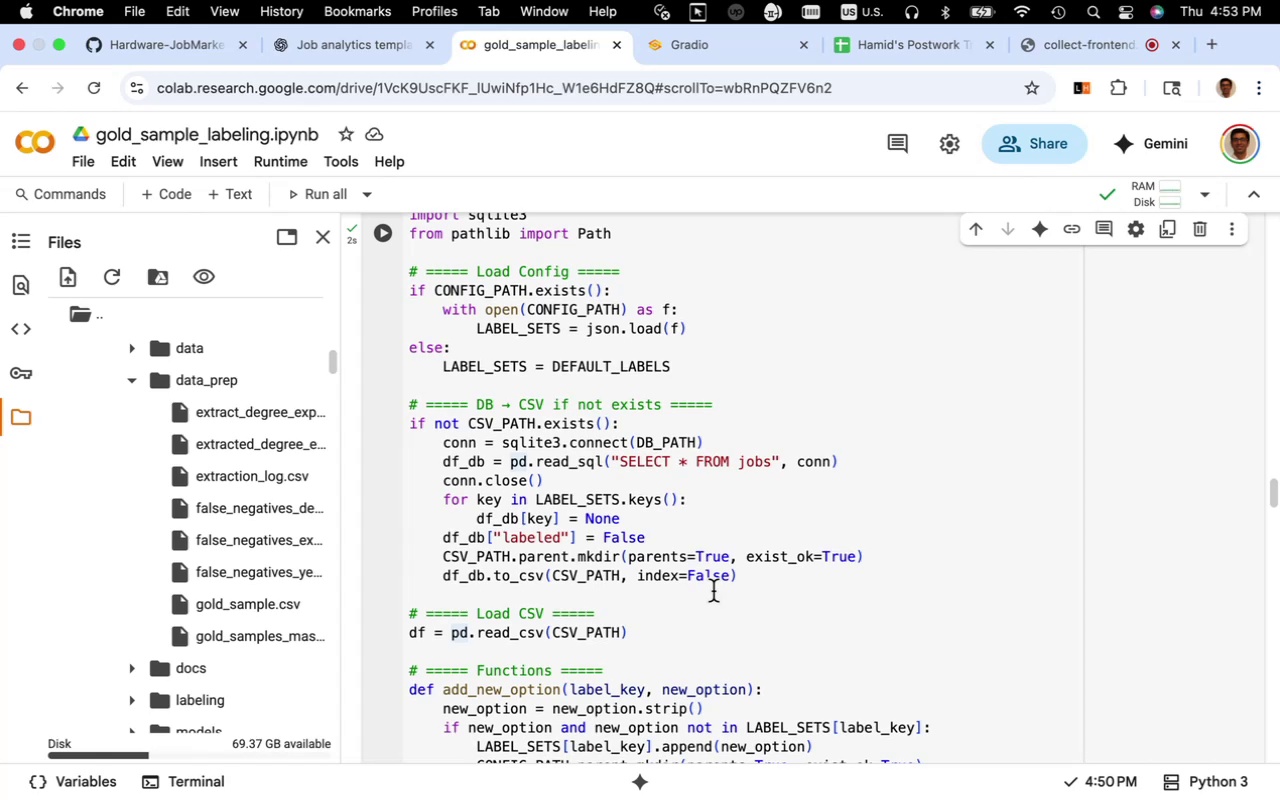 
wait(9.76)
 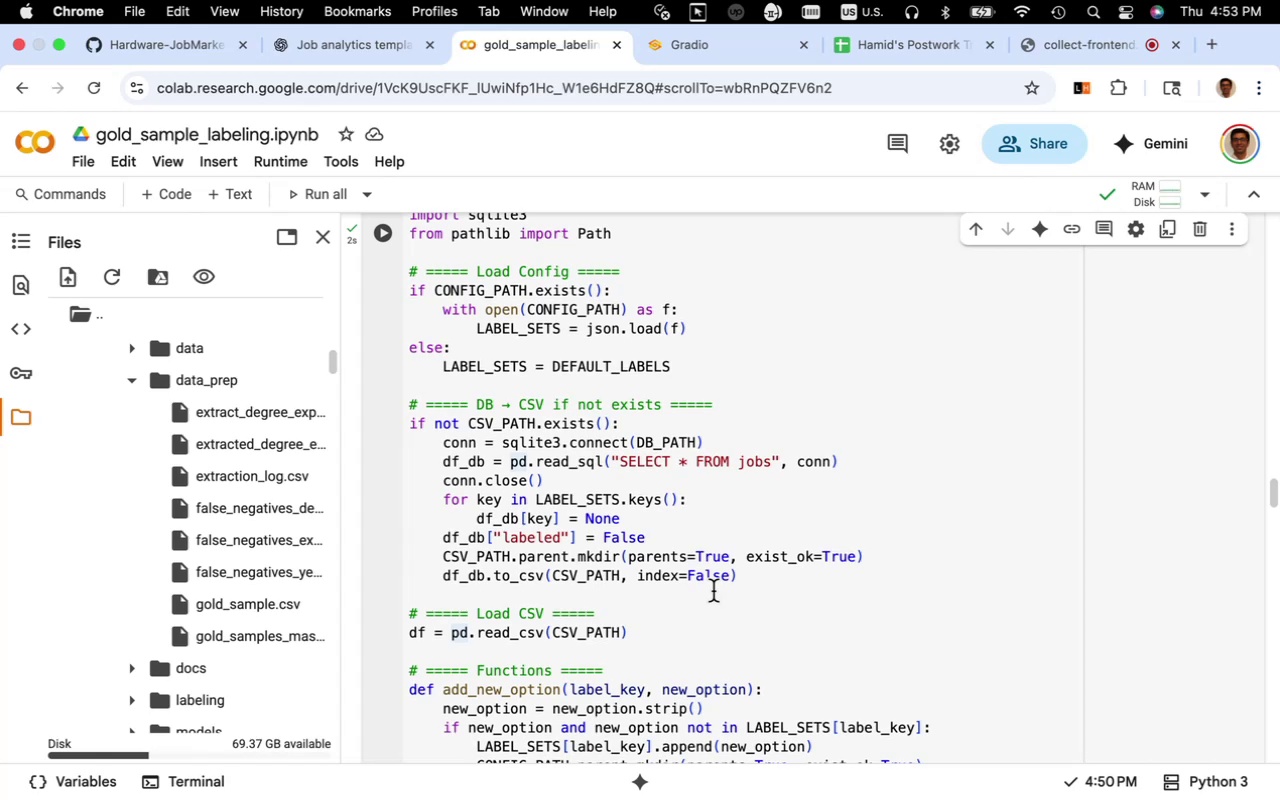 
scroll: coordinate [703, 589], scroll_direction: down, amount: 4.0
 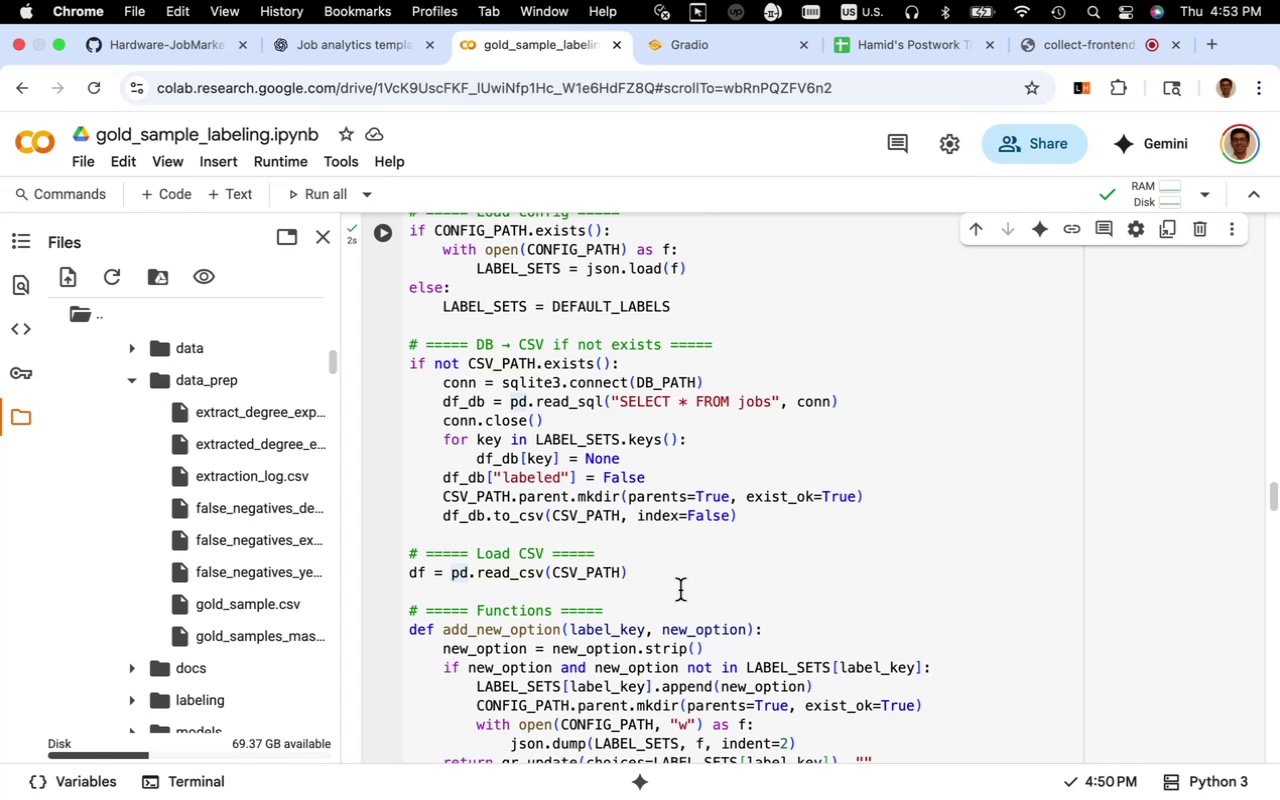 
wait(29.94)
 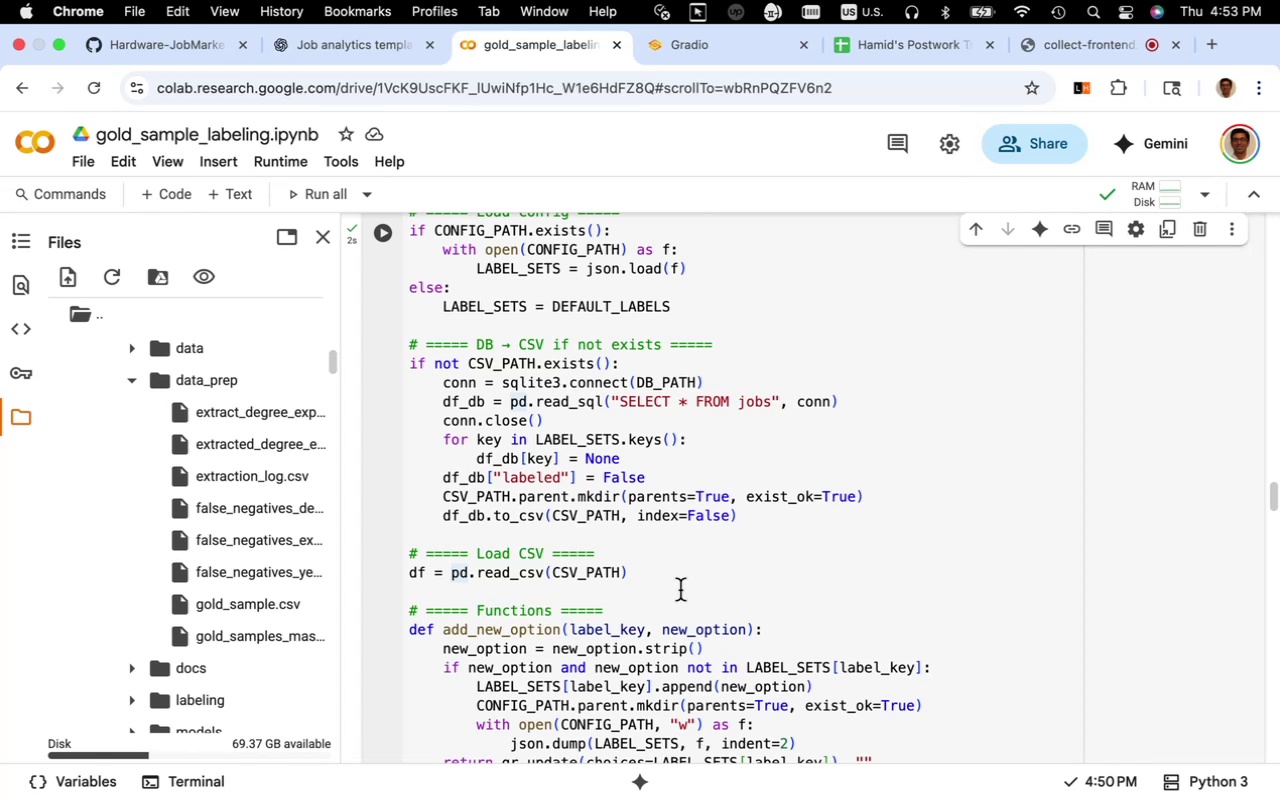 
scroll: coordinate [680, 590], scroll_direction: up, amount: 5.0
 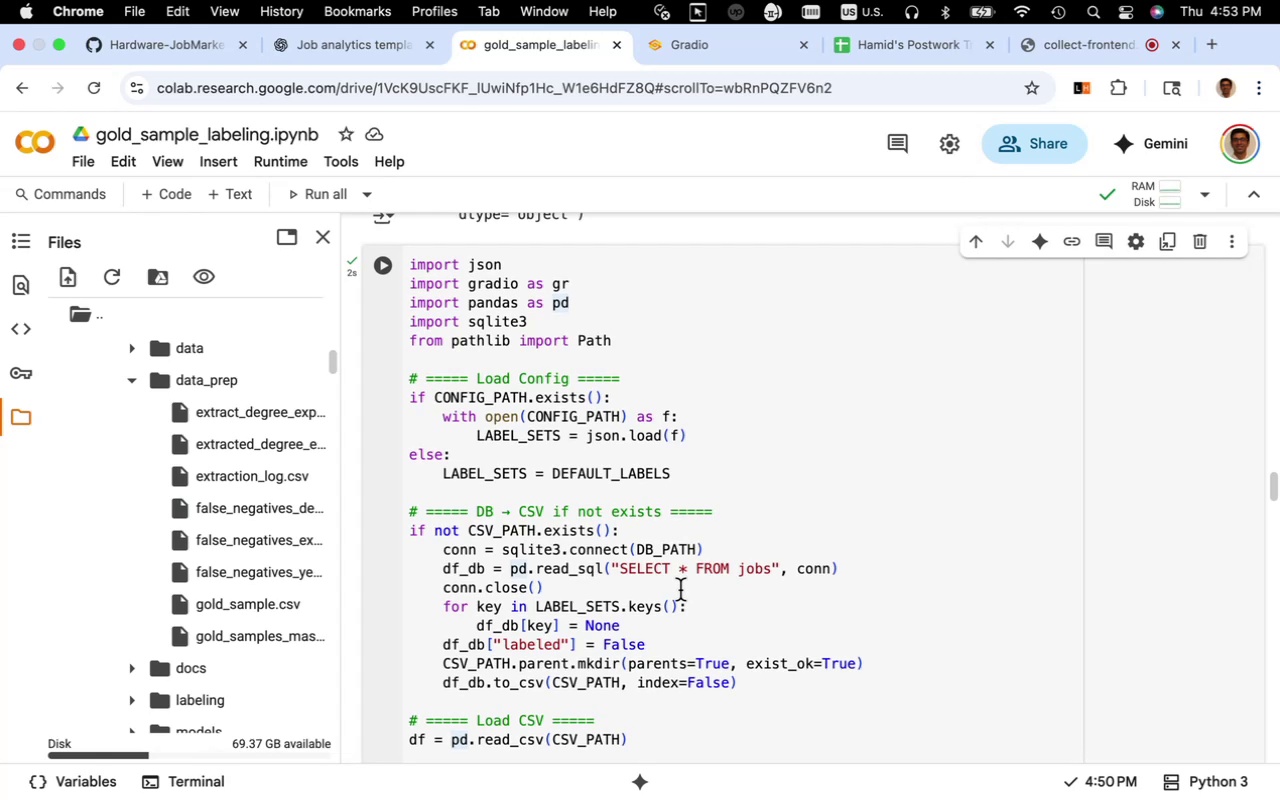 
scroll: coordinate [680, 590], scroll_direction: down, amount: 5.0
 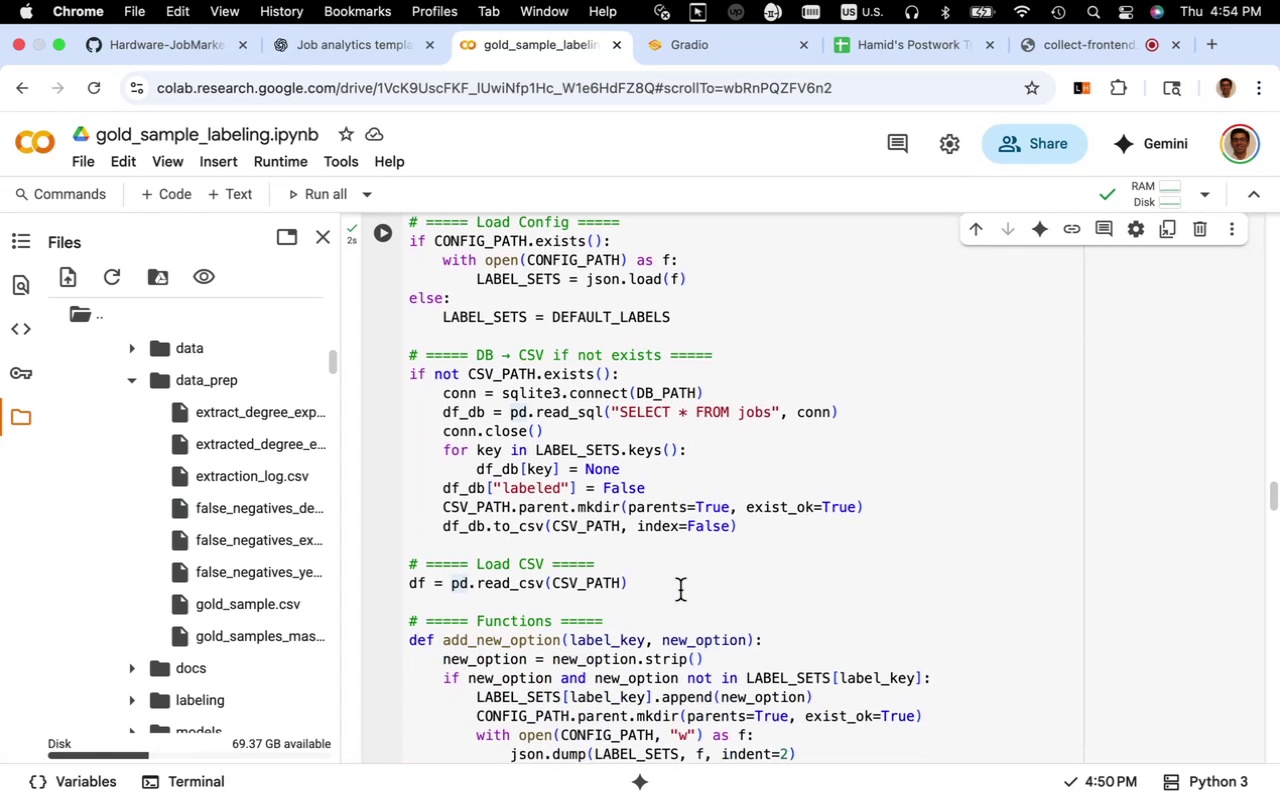 
wait(9.78)
 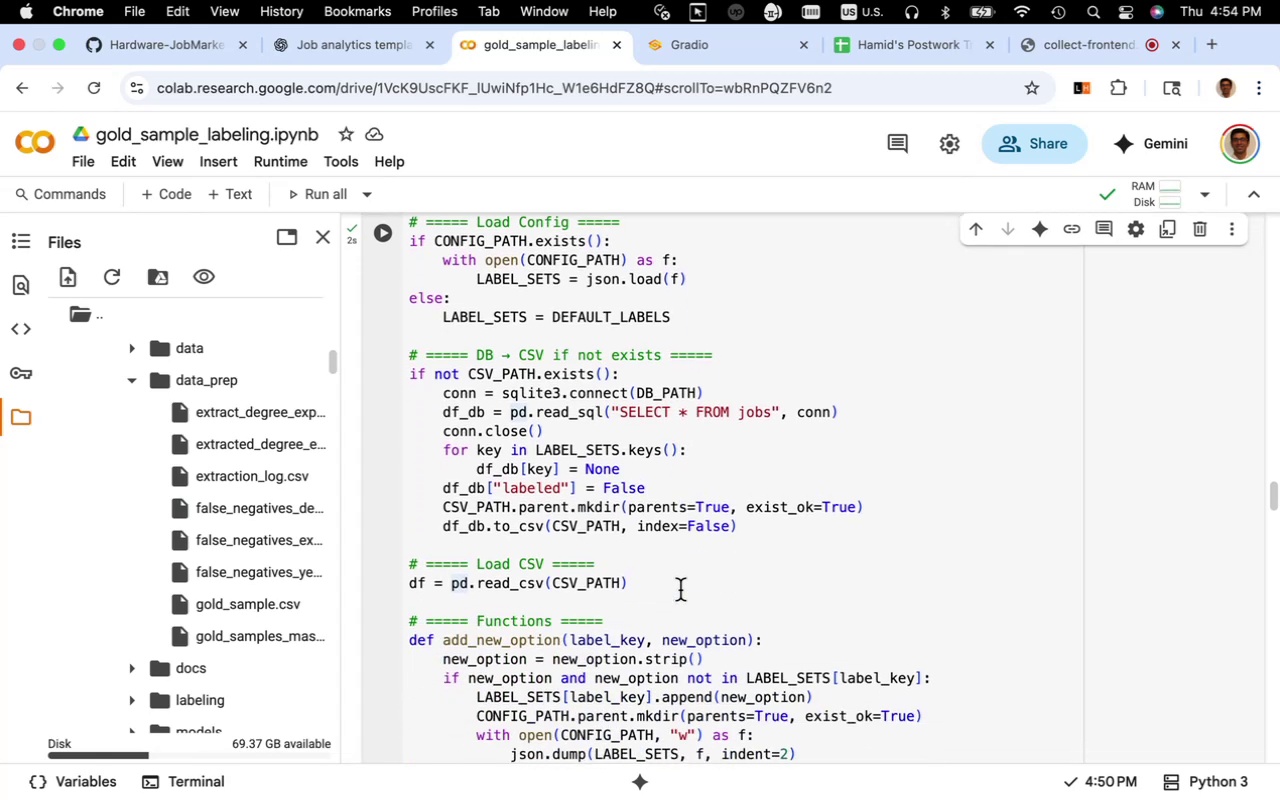 
scroll: coordinate [685, 572], scroll_direction: down, amount: 5.0
 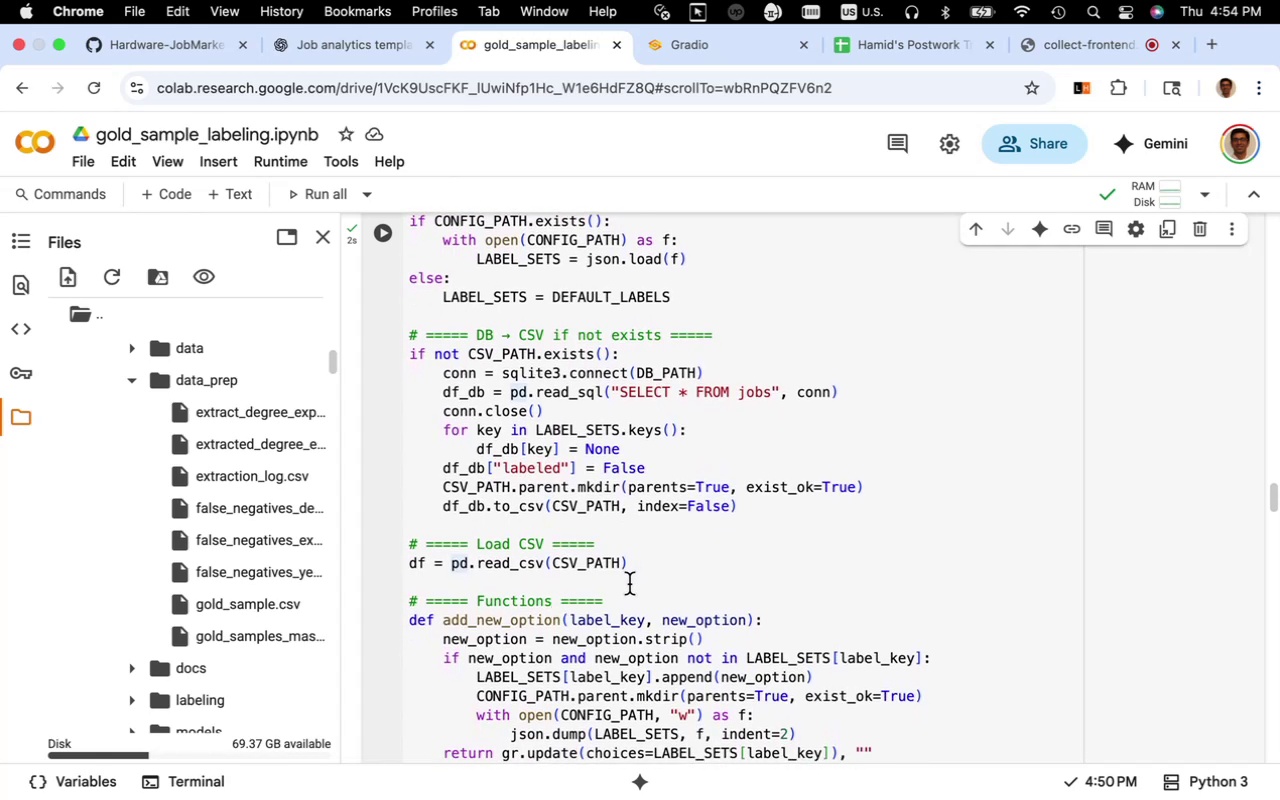 
wait(12.42)
 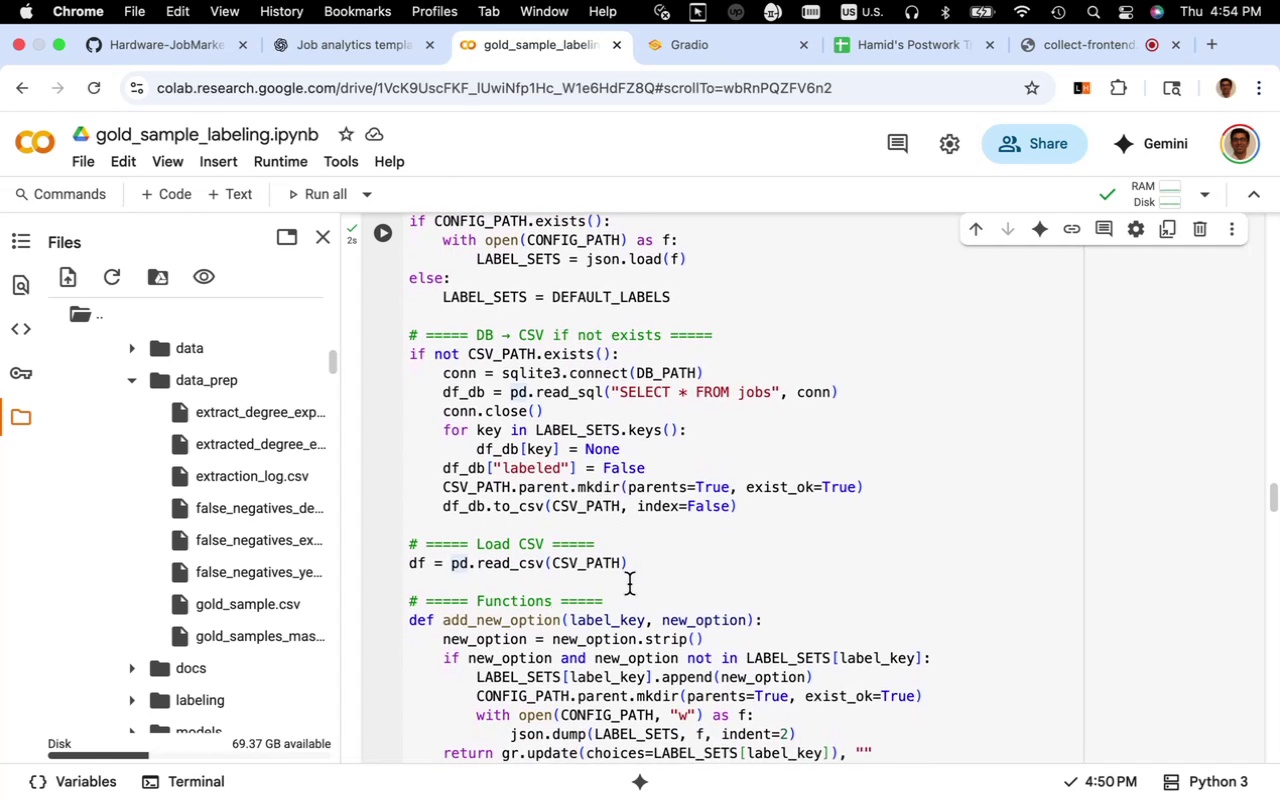 
left_click([137, 379])
 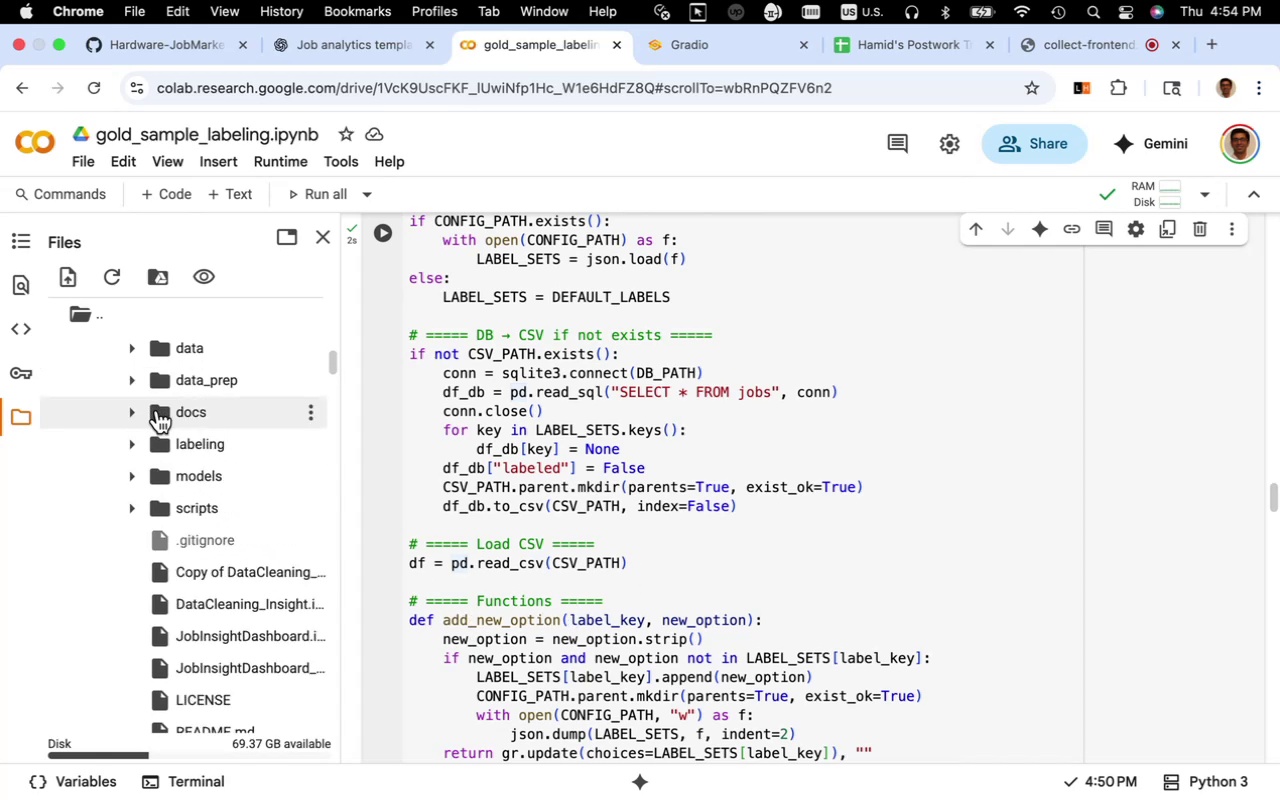 
scroll: coordinate [187, 448], scroll_direction: down, amount: 10.0
 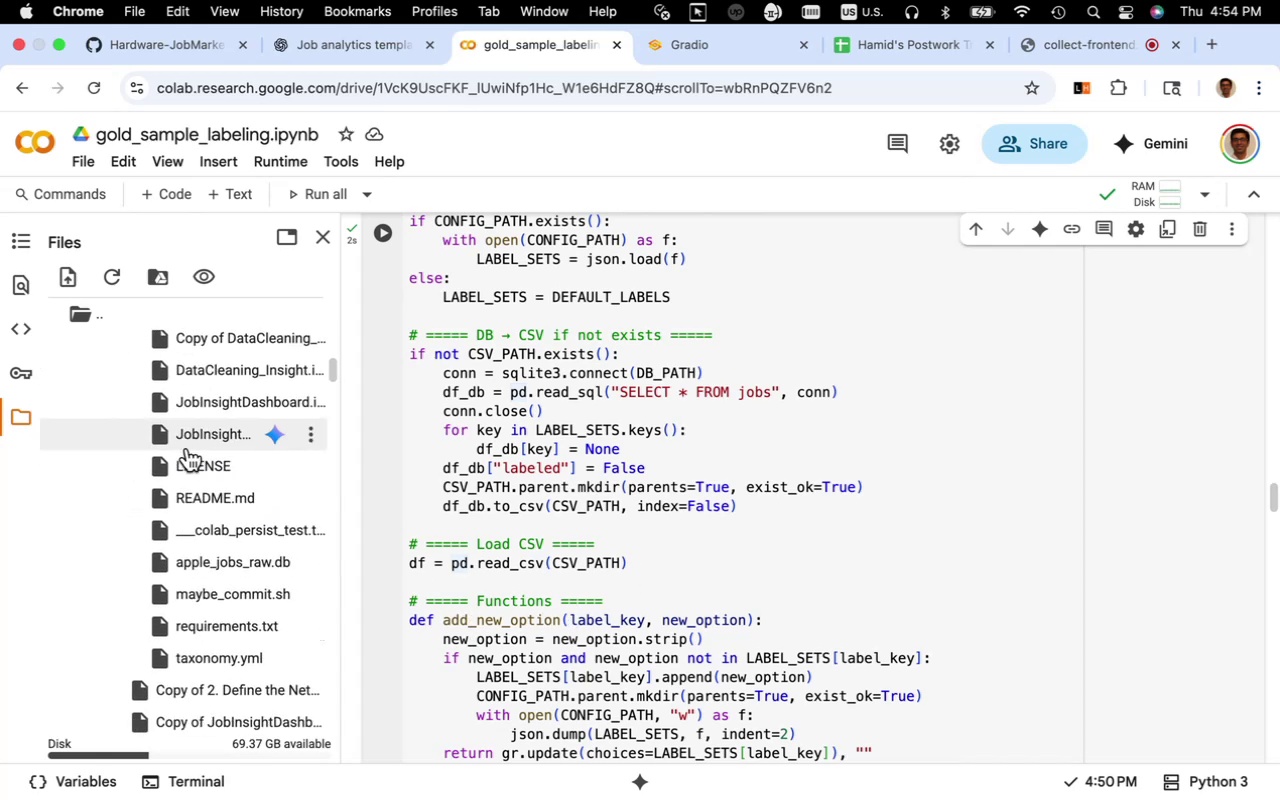 
mouse_move([218, 490])
 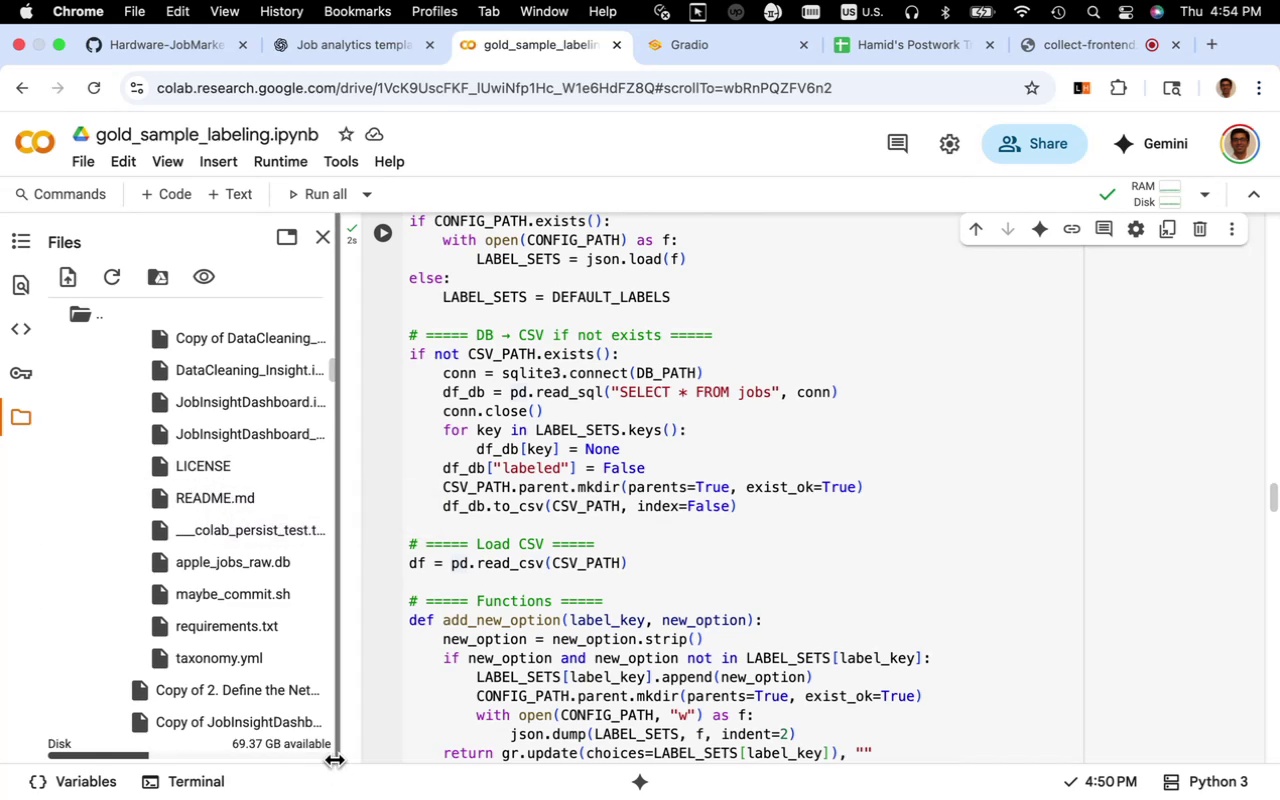 
key(Fn)
 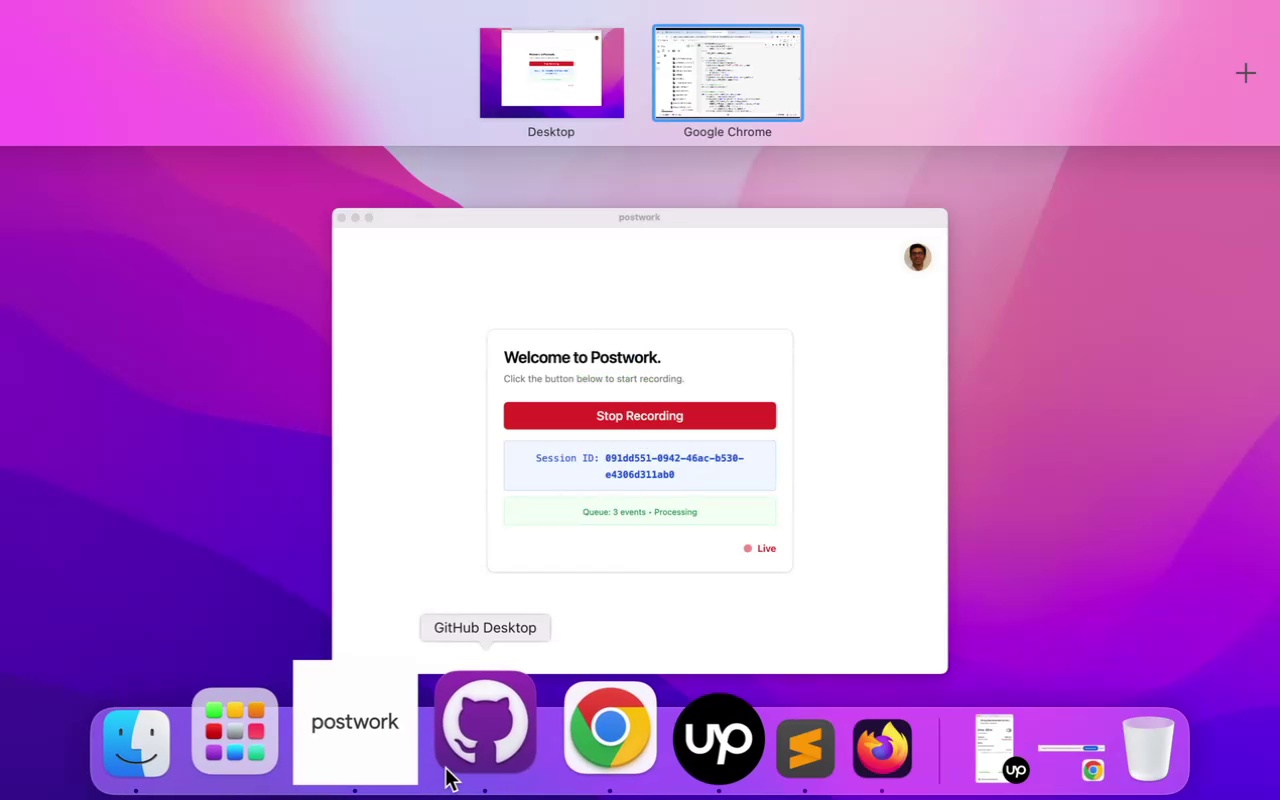 
left_click([451, 762])
 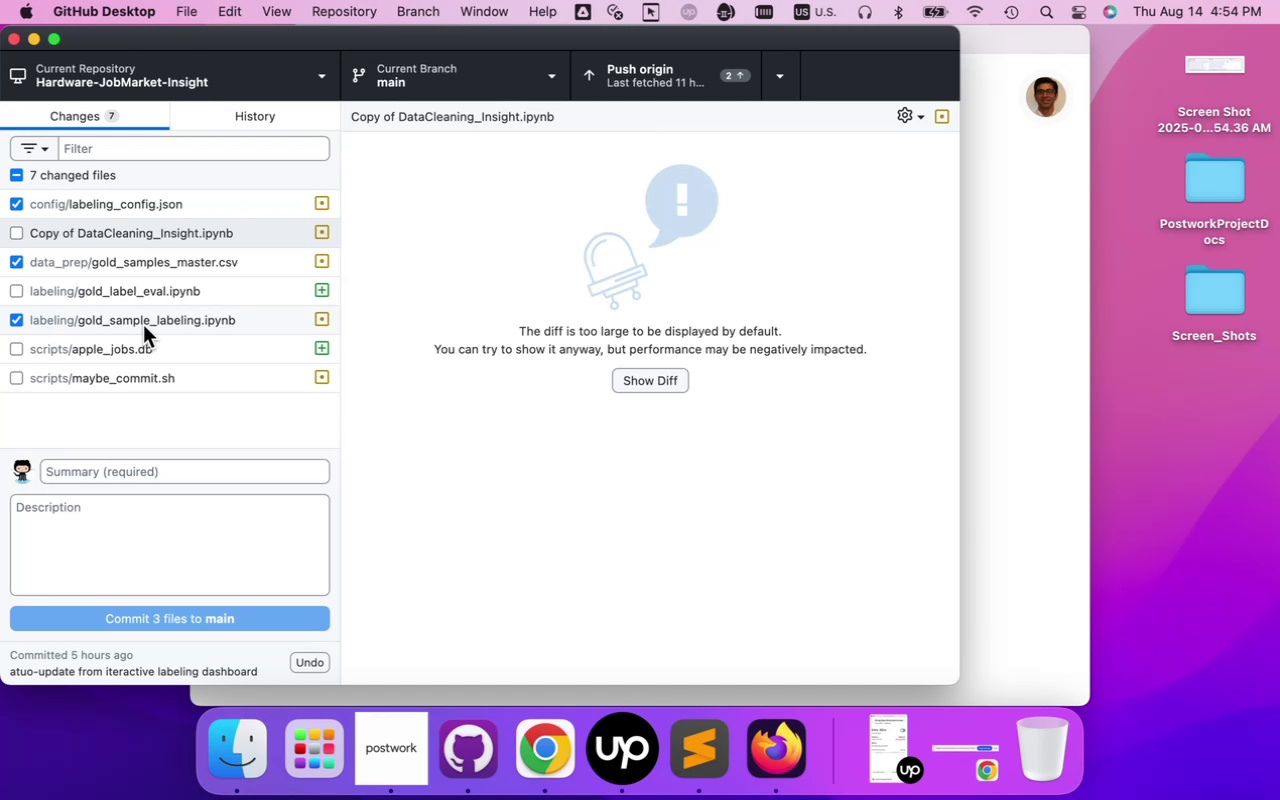 
wait(21.92)
 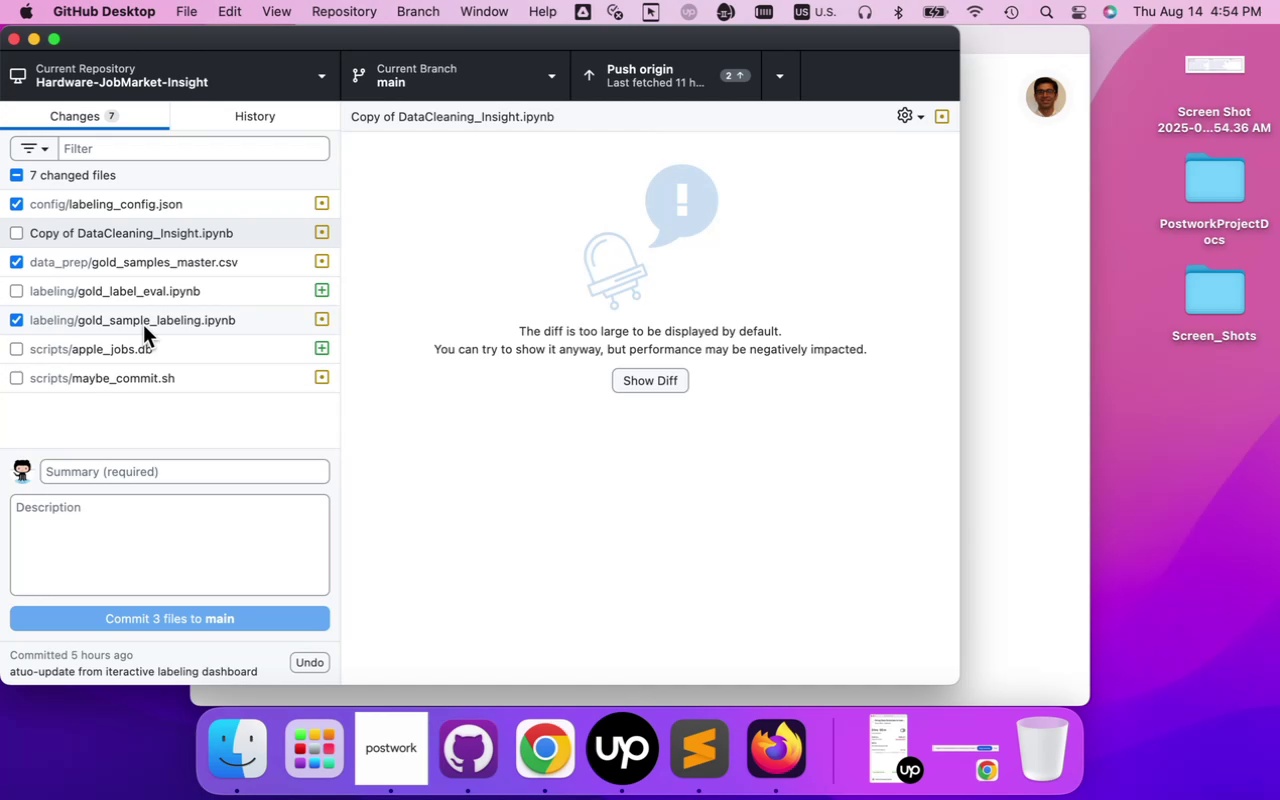 
scroll: coordinate [409, 446], scroll_direction: up, amount: 1.0
 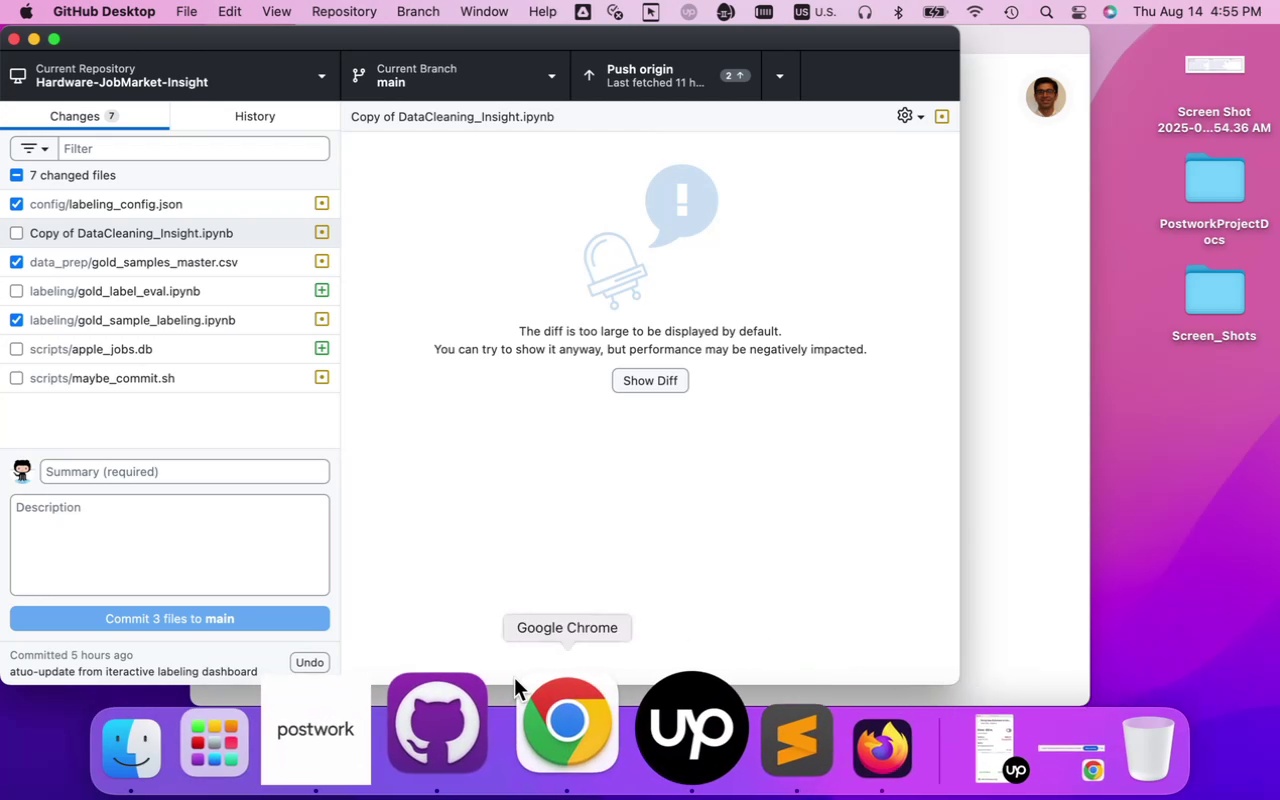 
wait(7.04)
 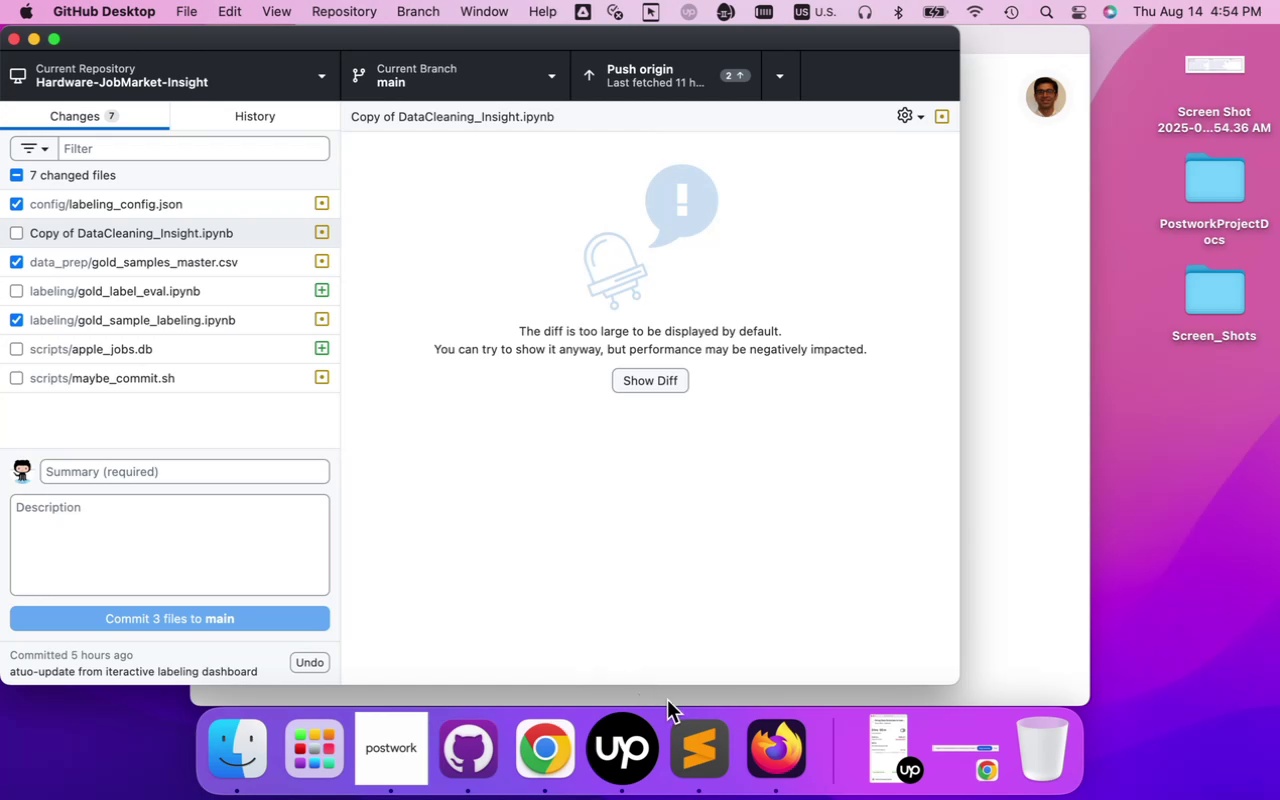 
mouse_move([518, 788])
 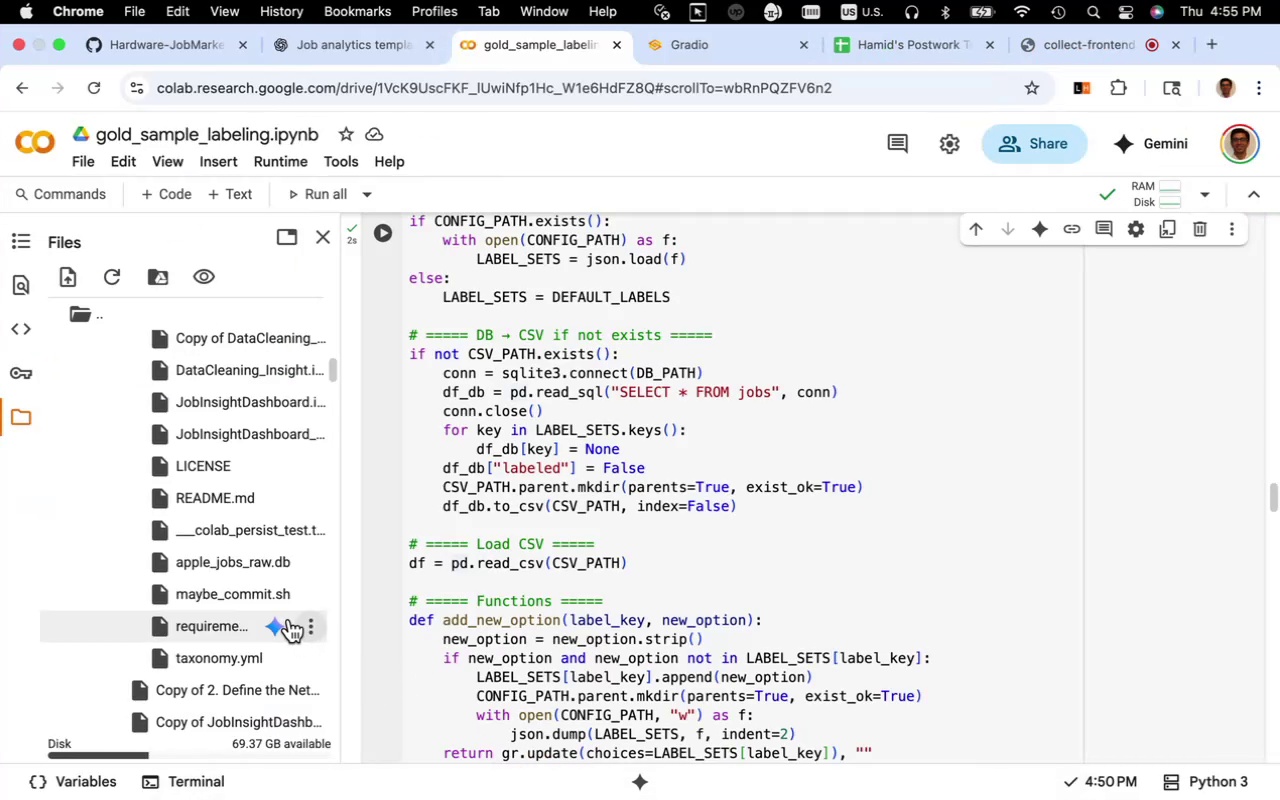 
scroll: coordinate [216, 542], scroll_direction: up, amount: 5.0
 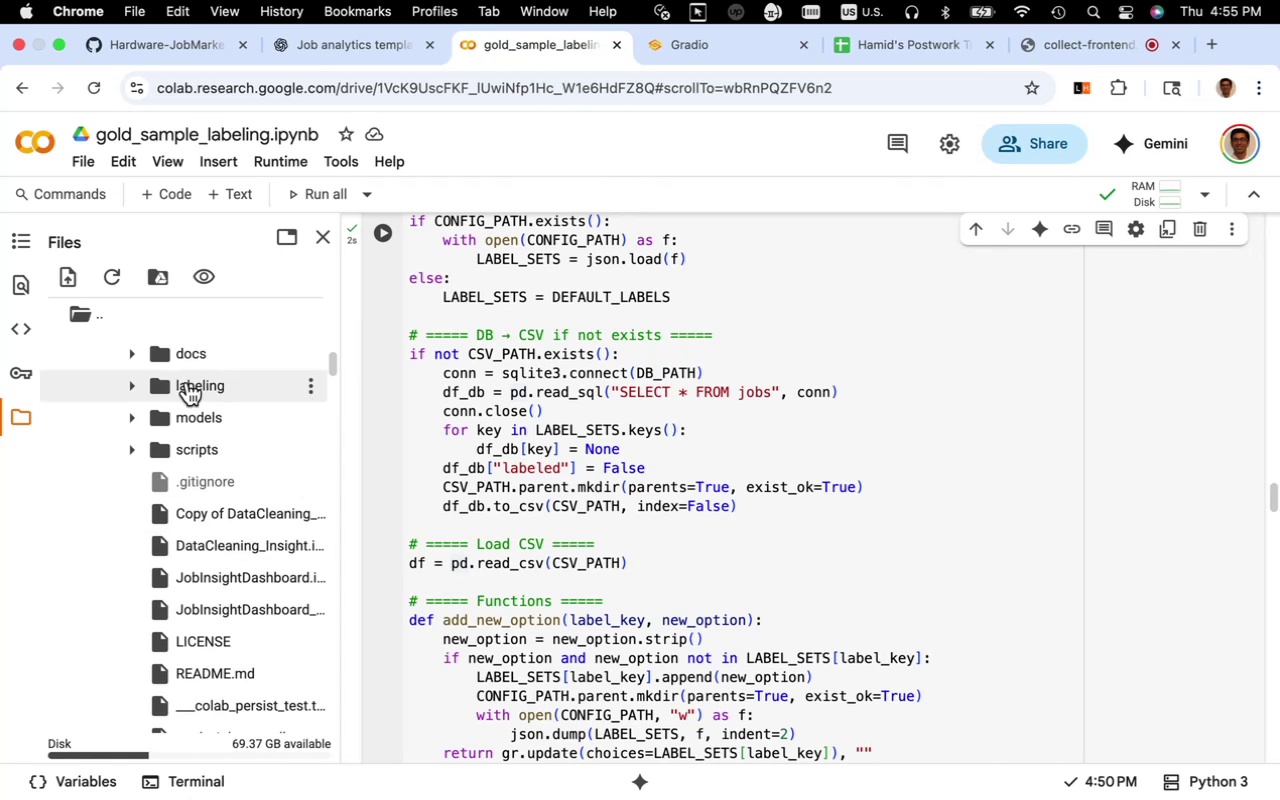 
left_click([186, 380])
 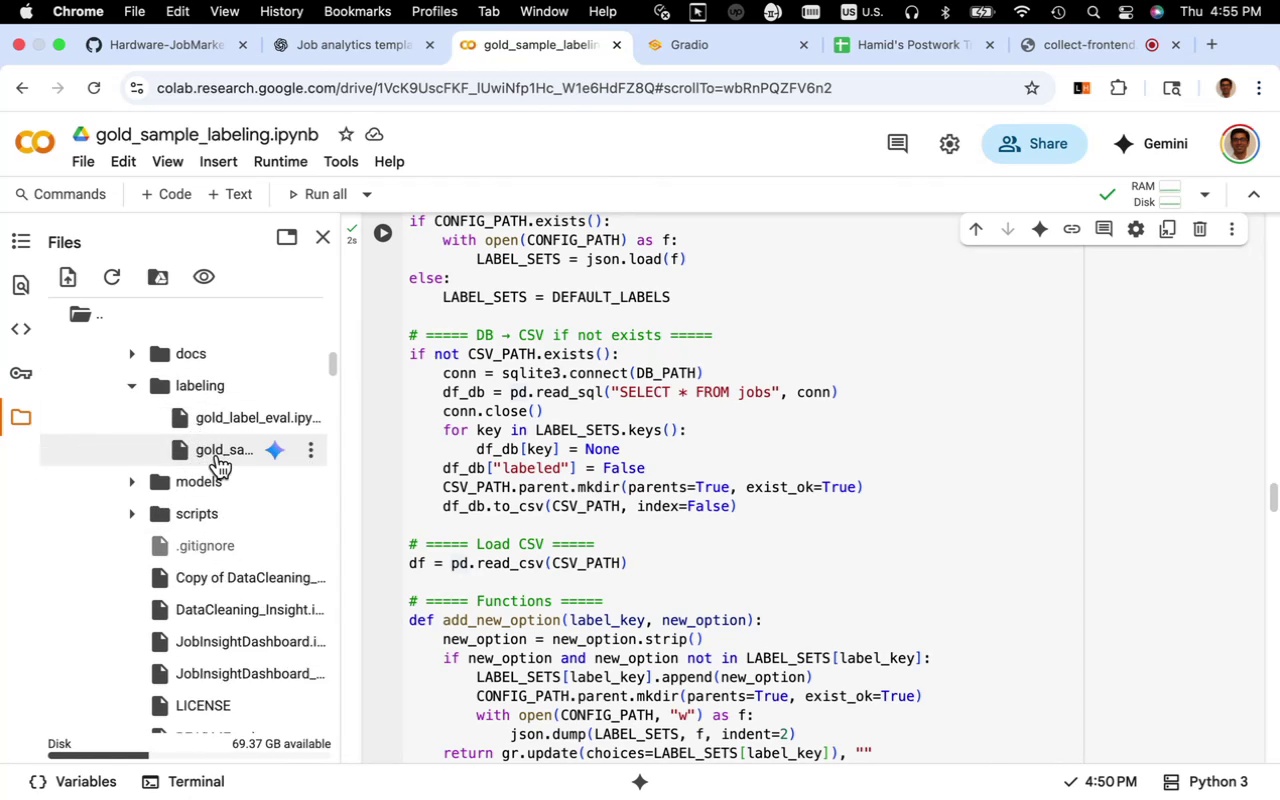 
double_click([217, 455])
 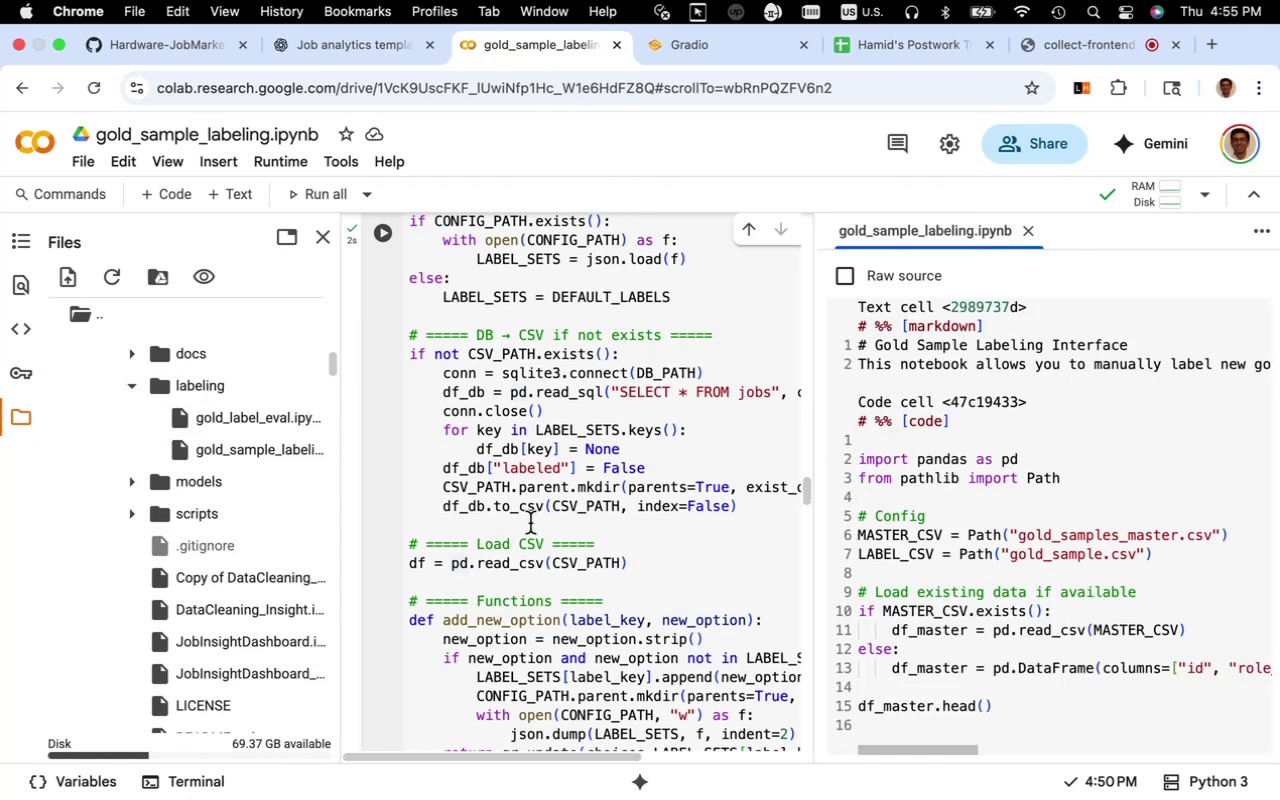 
wait(9.76)
 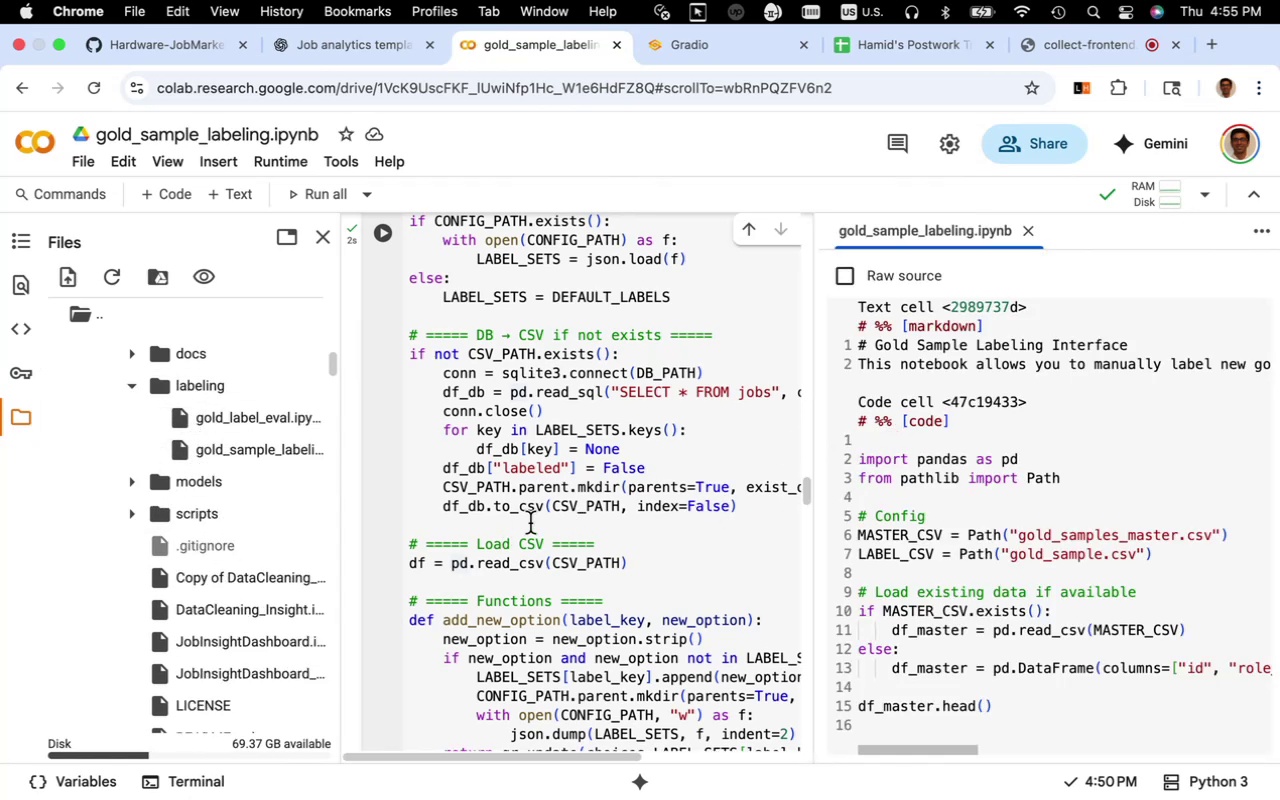 
left_click([1032, 238])
 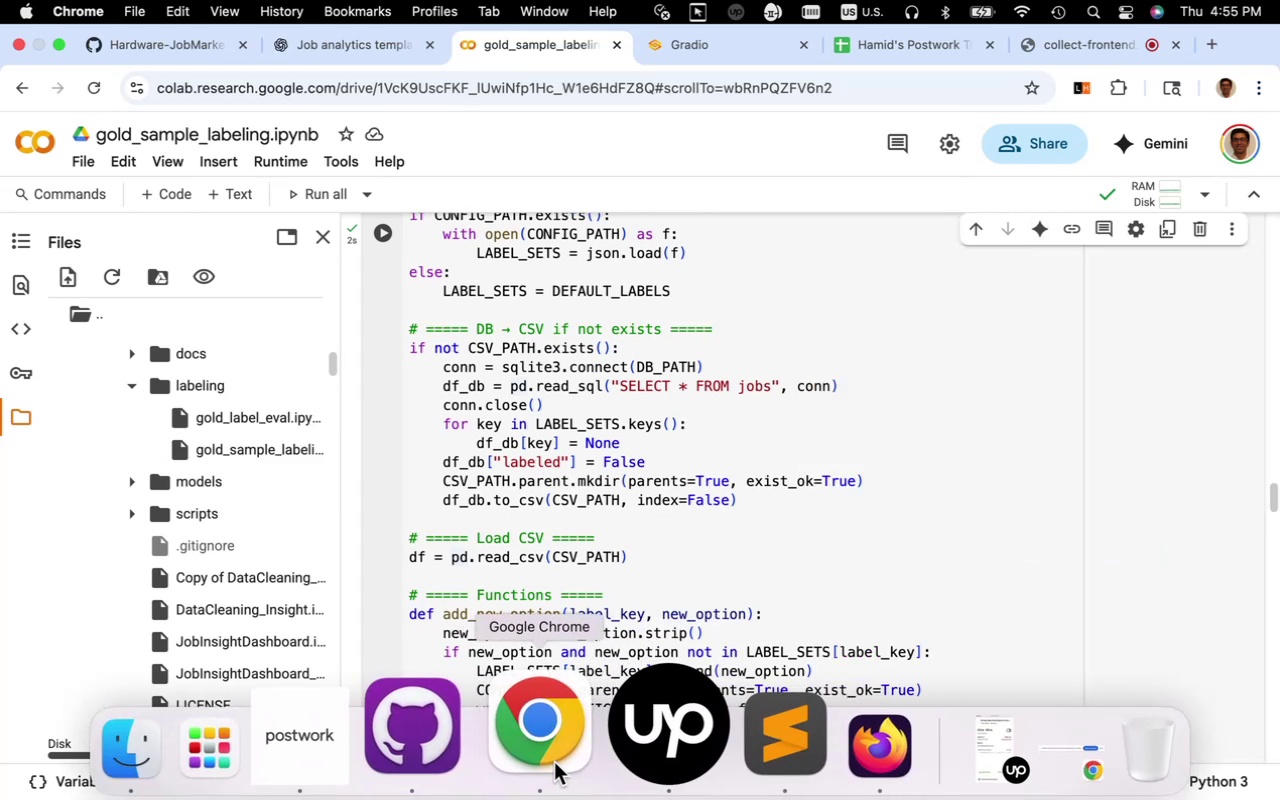 
wait(6.7)
 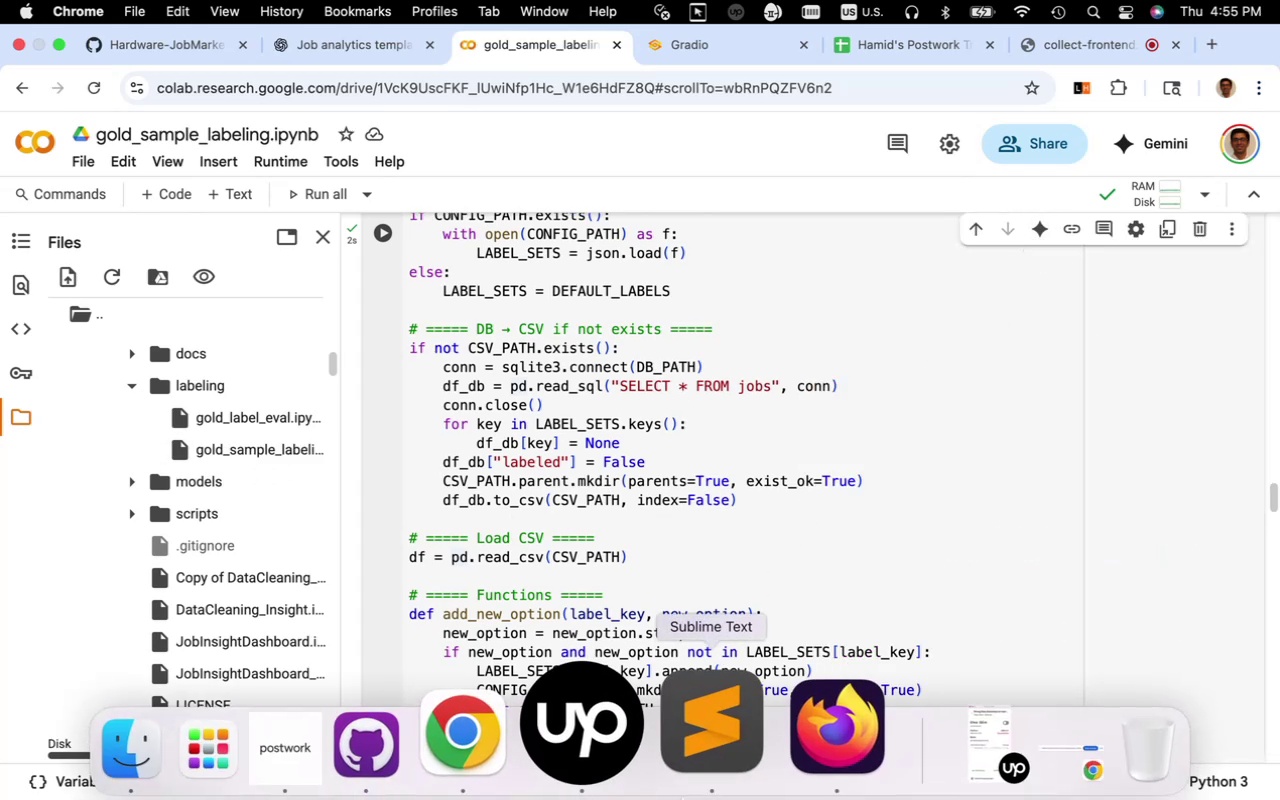 
scroll: coordinate [595, 561], scroll_direction: down, amount: 17.0
 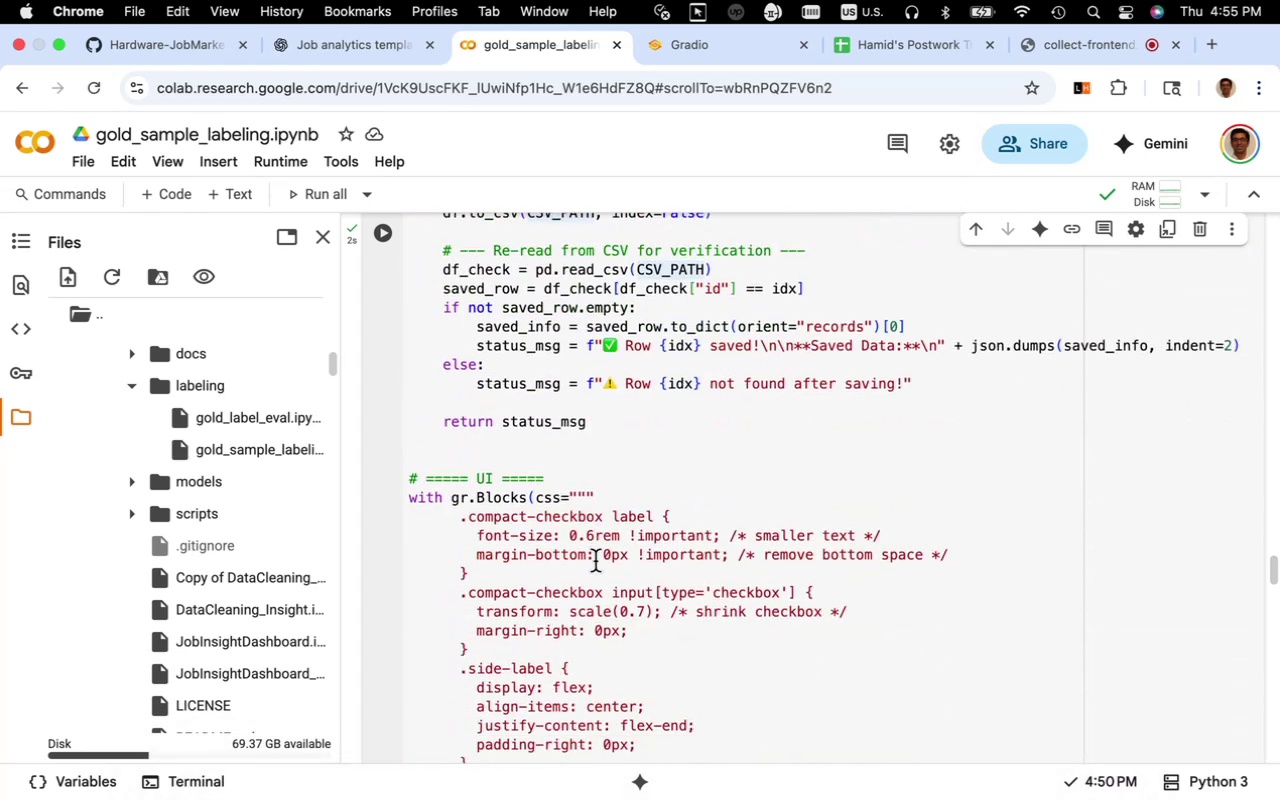 
scroll: coordinate [595, 561], scroll_direction: up, amount: 3.0
 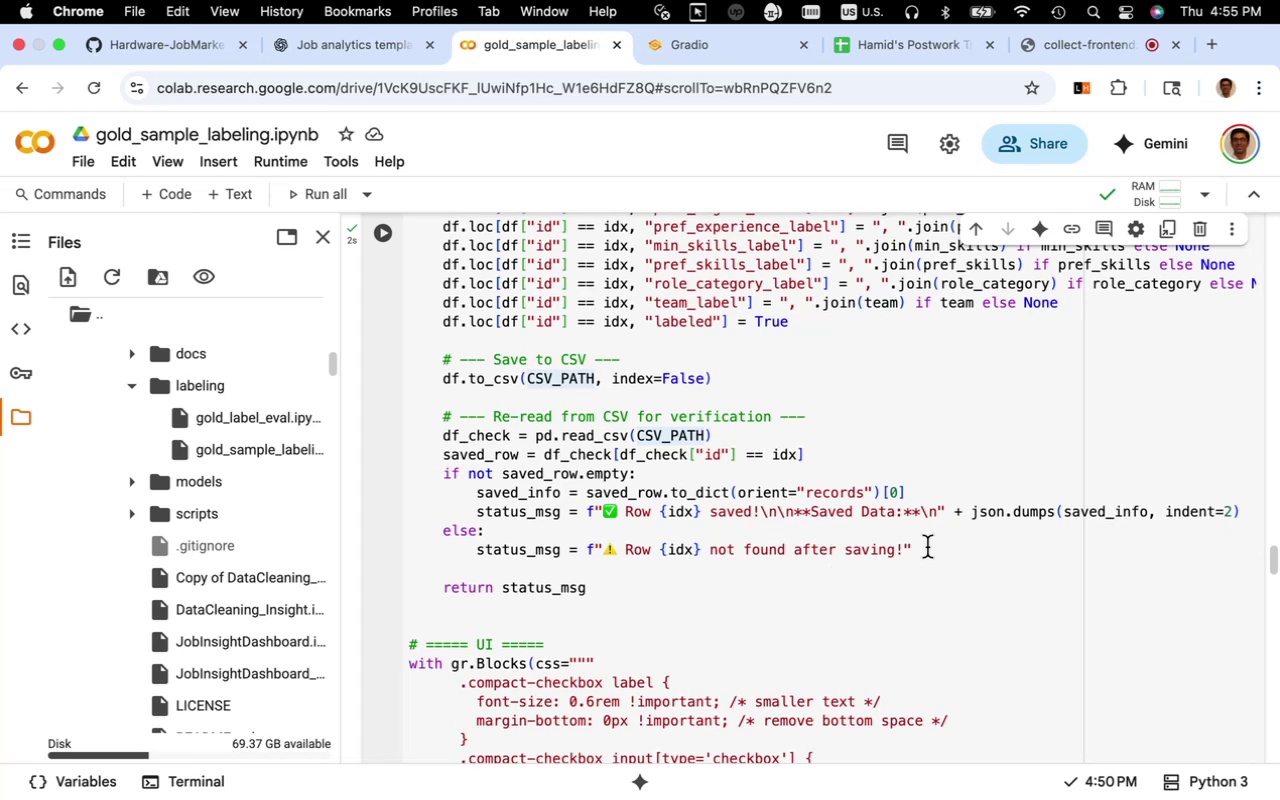 
left_click_drag(start_coordinate=[920, 550], to_coordinate=[643, 558])
 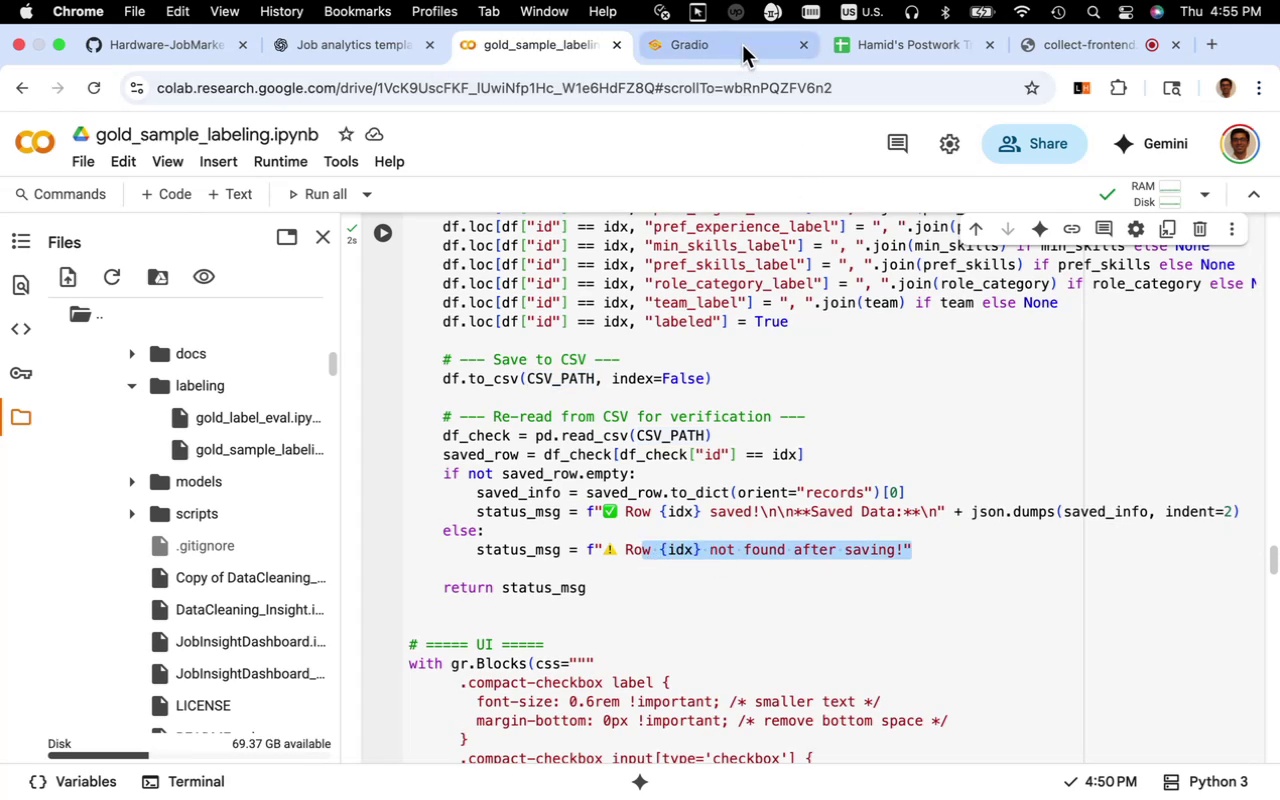 
left_click([741, 43])
 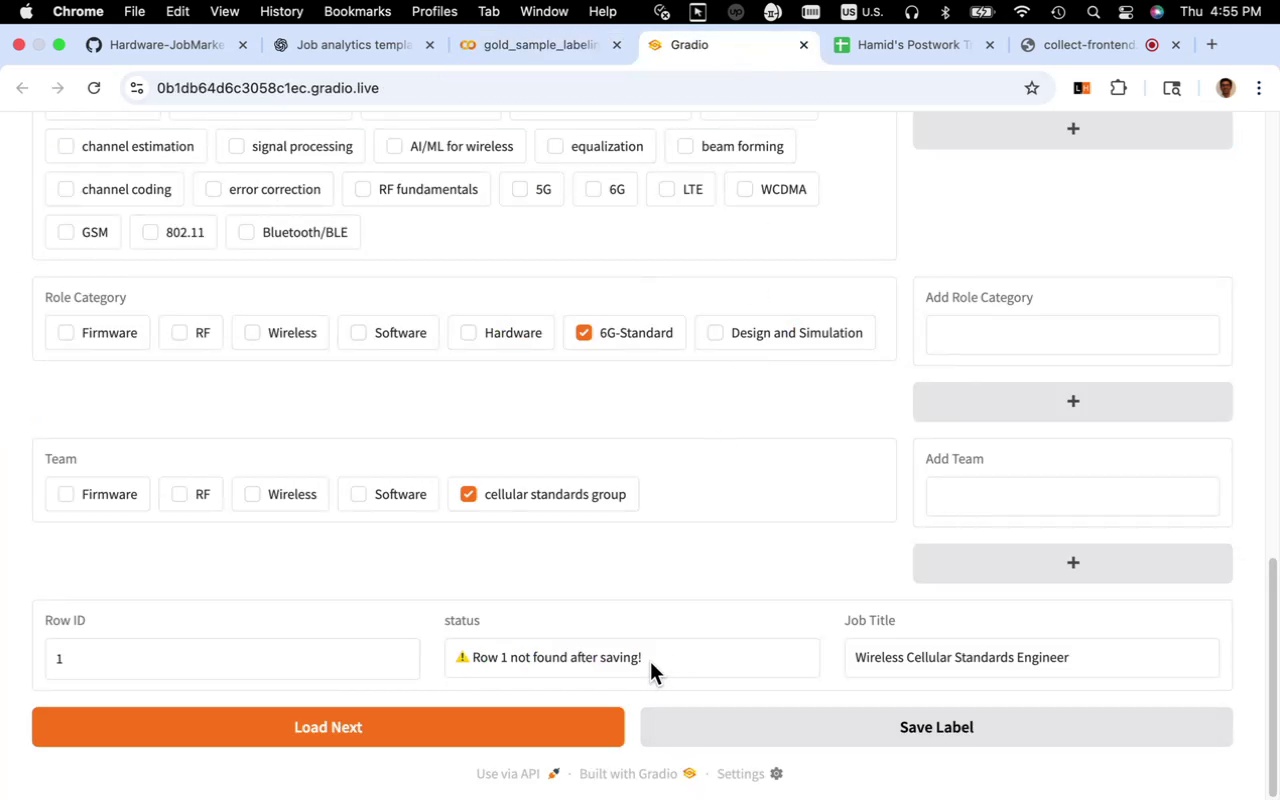 
left_click_drag(start_coordinate=[649, 658], to_coordinate=[486, 645])
 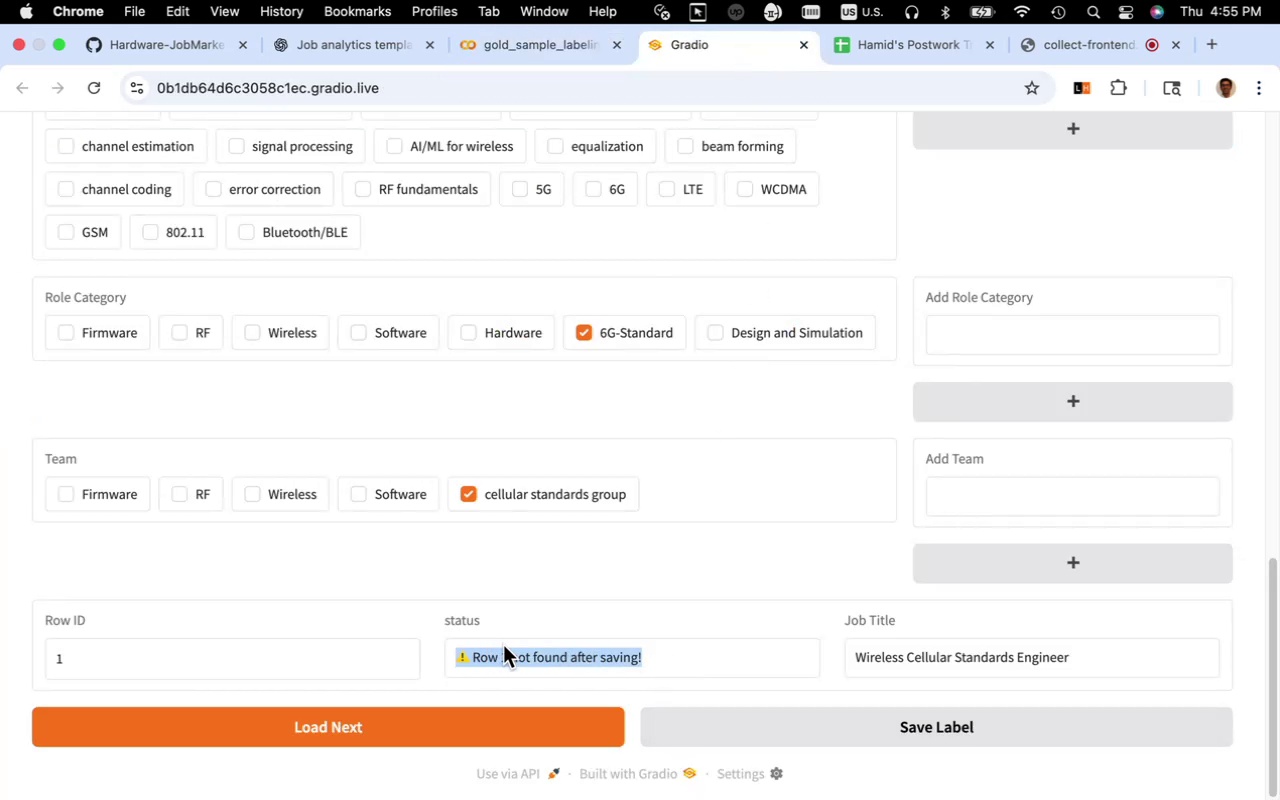 
key(Meta+C)
 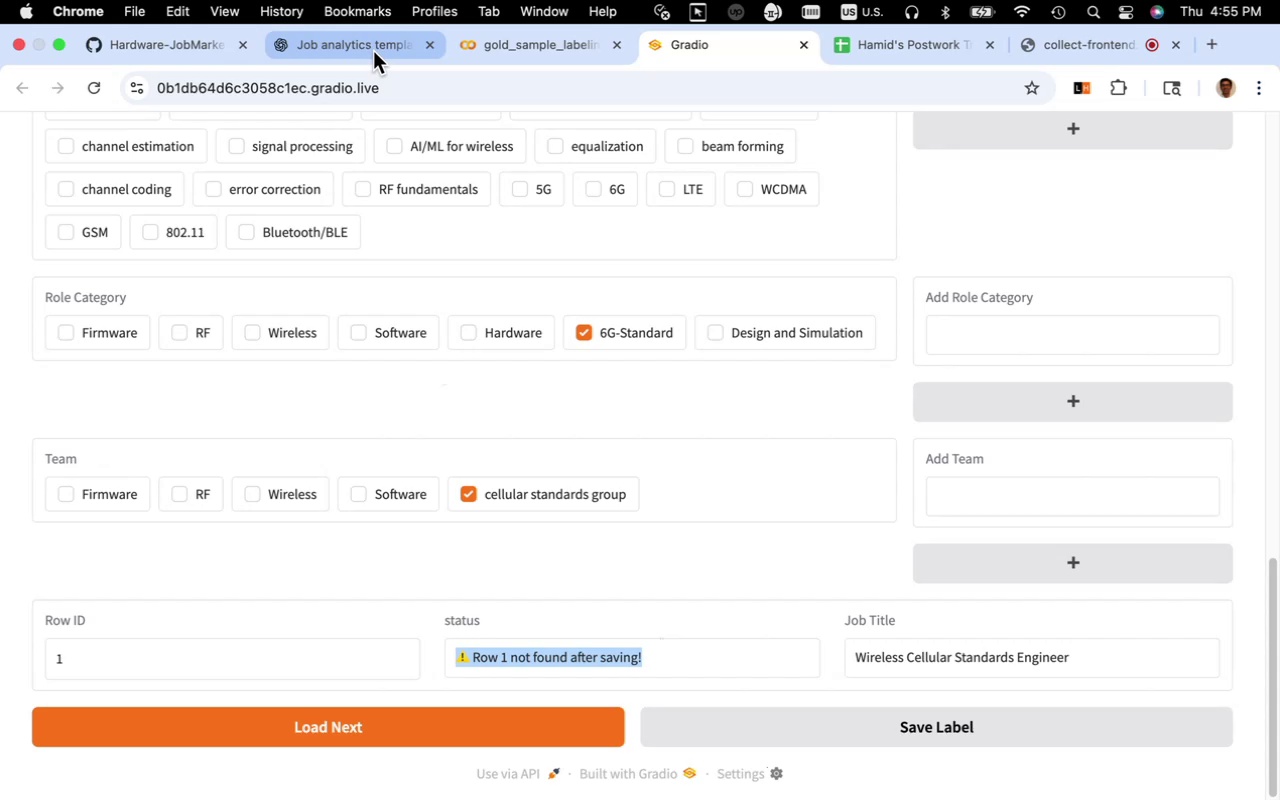 
left_click([373, 51])
 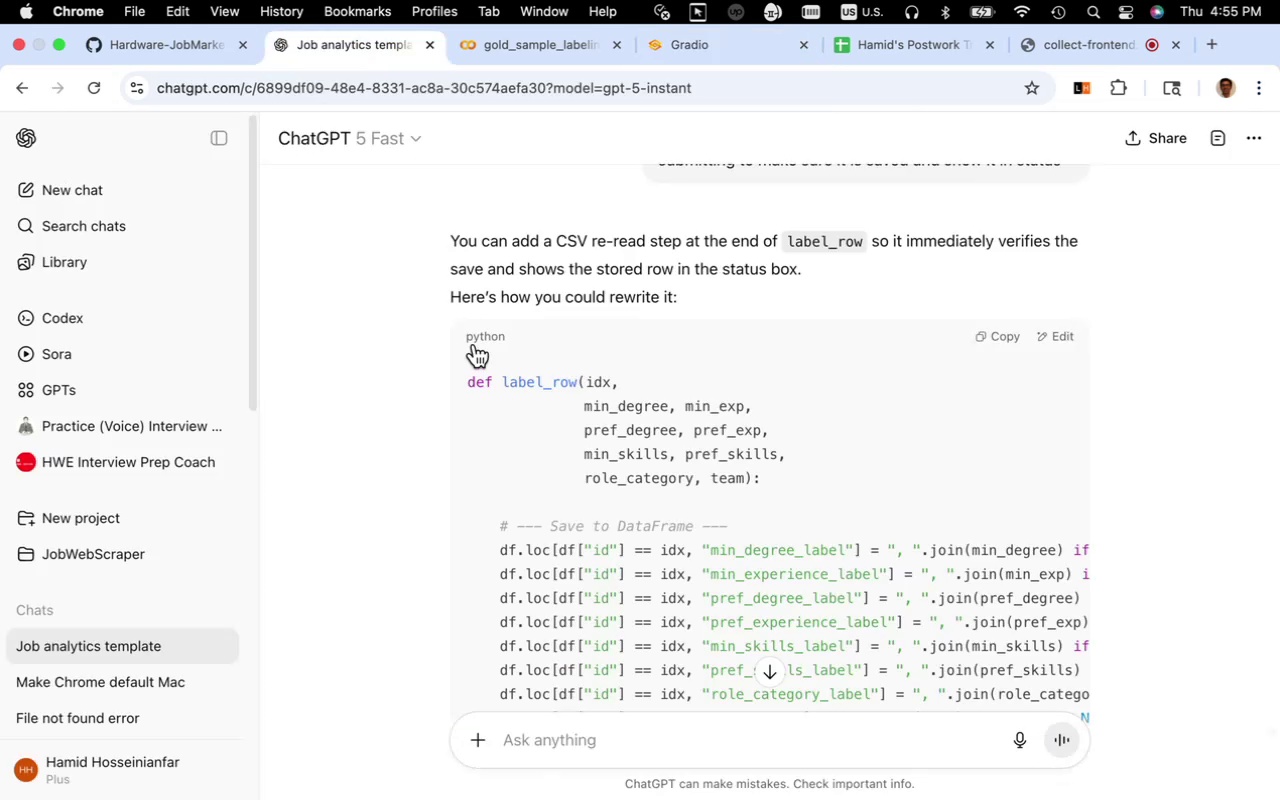 
scroll: coordinate [573, 465], scroll_direction: down, amount: 11.0
 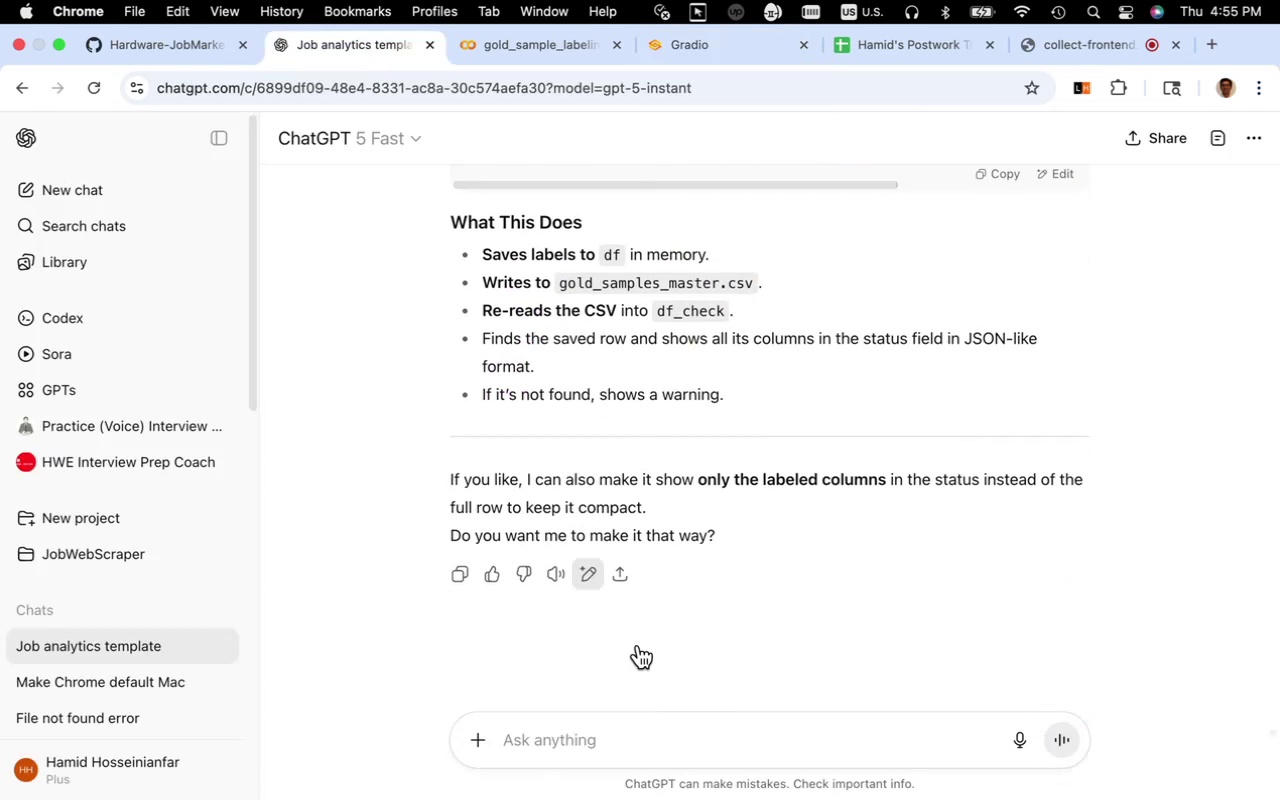 
left_click([661, 732])
 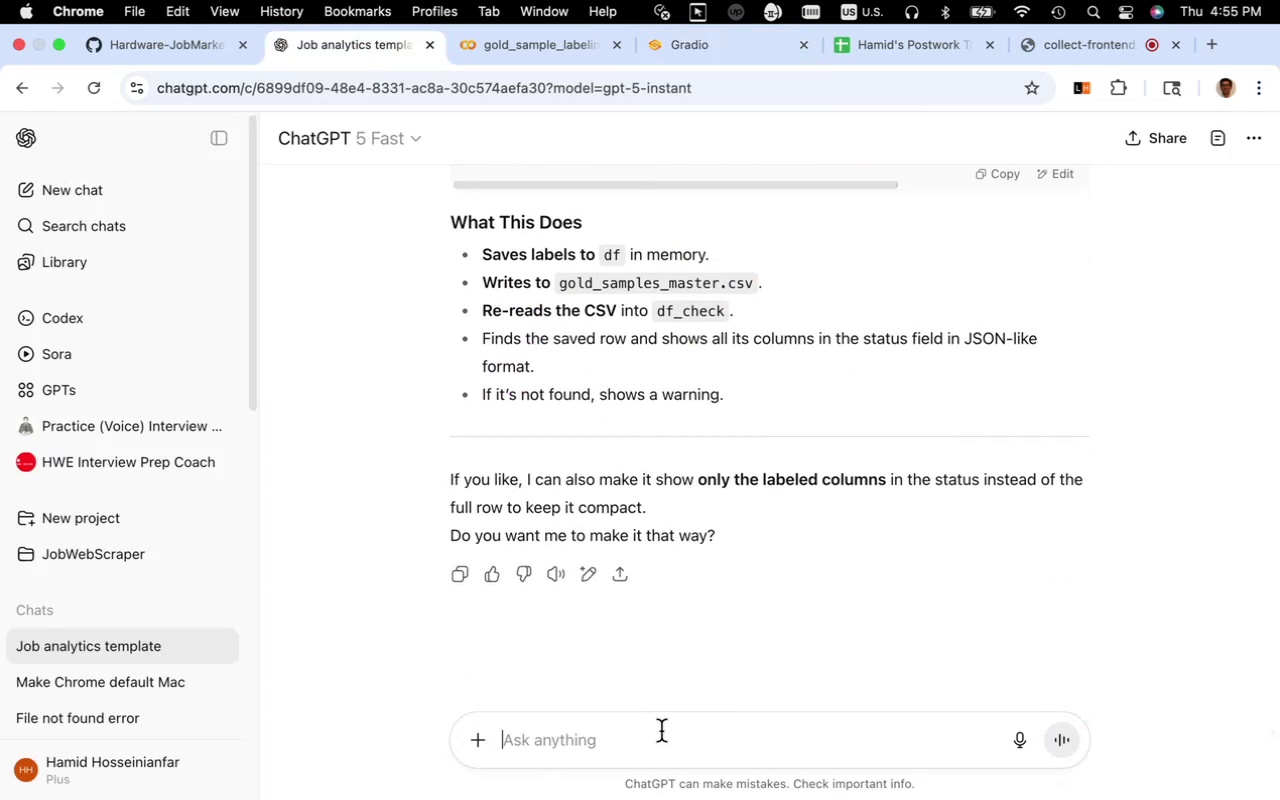 
type(it )
 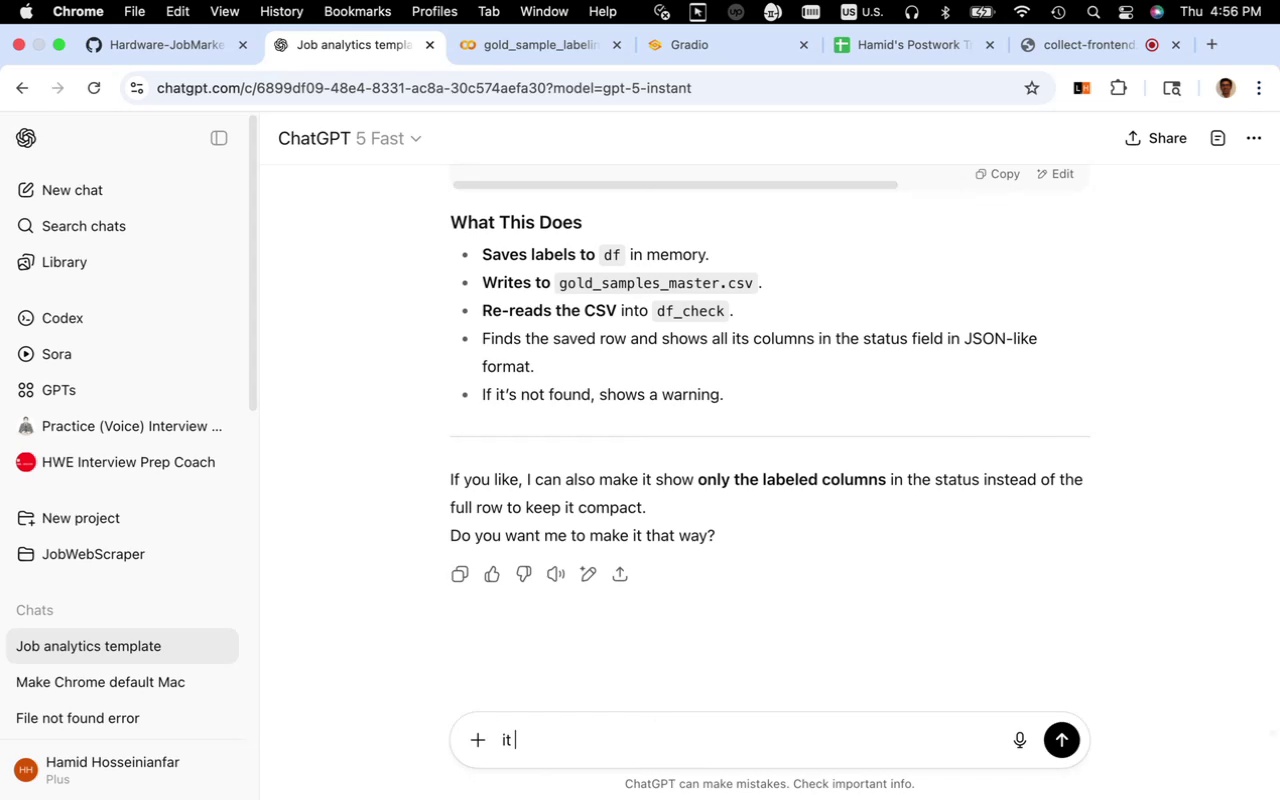 
type(return)
 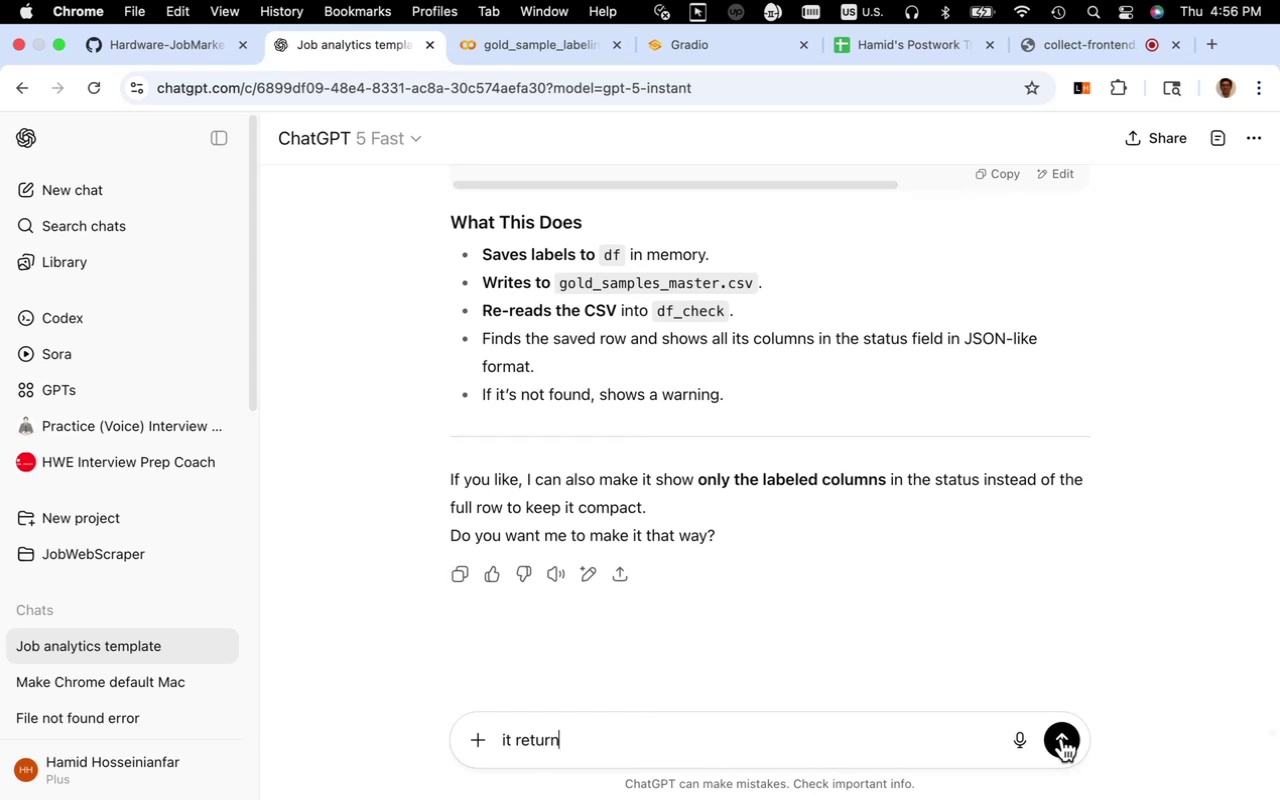 
left_click([1062, 738])
 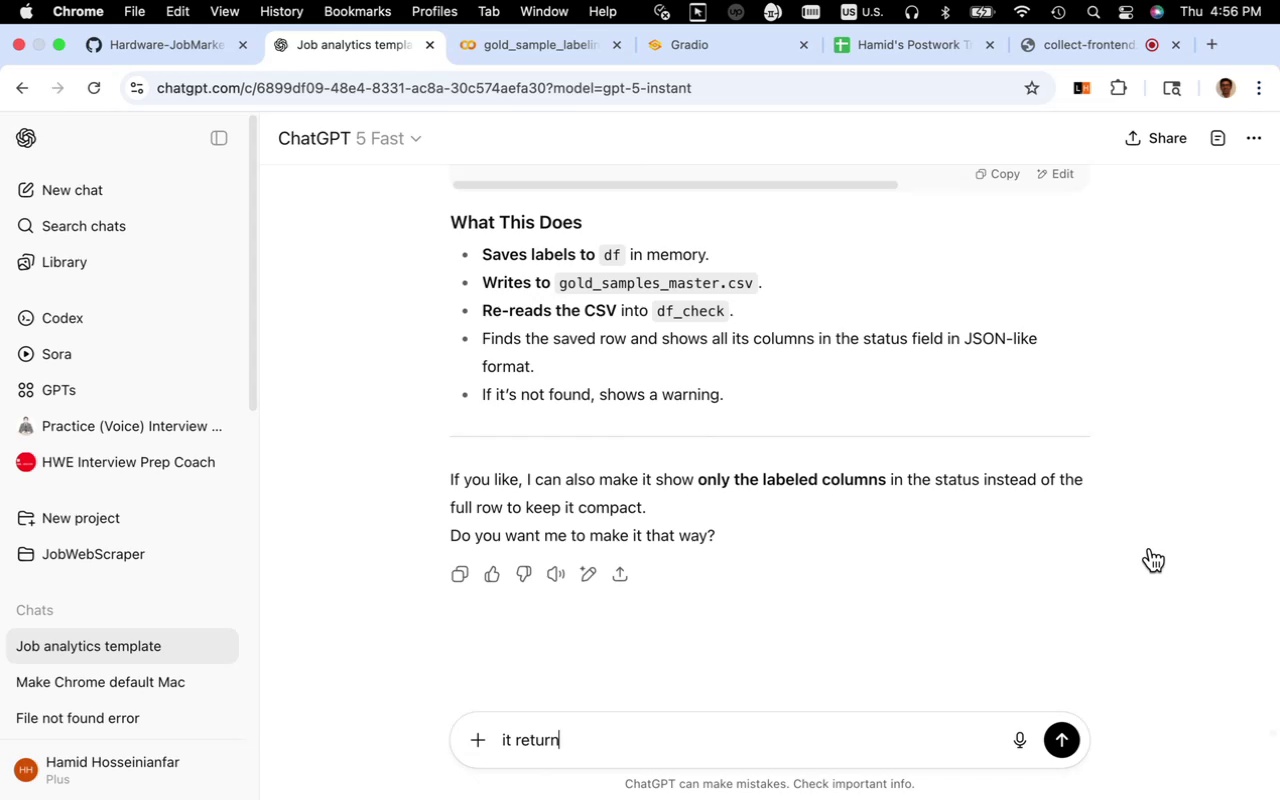 
wait(10.85)
 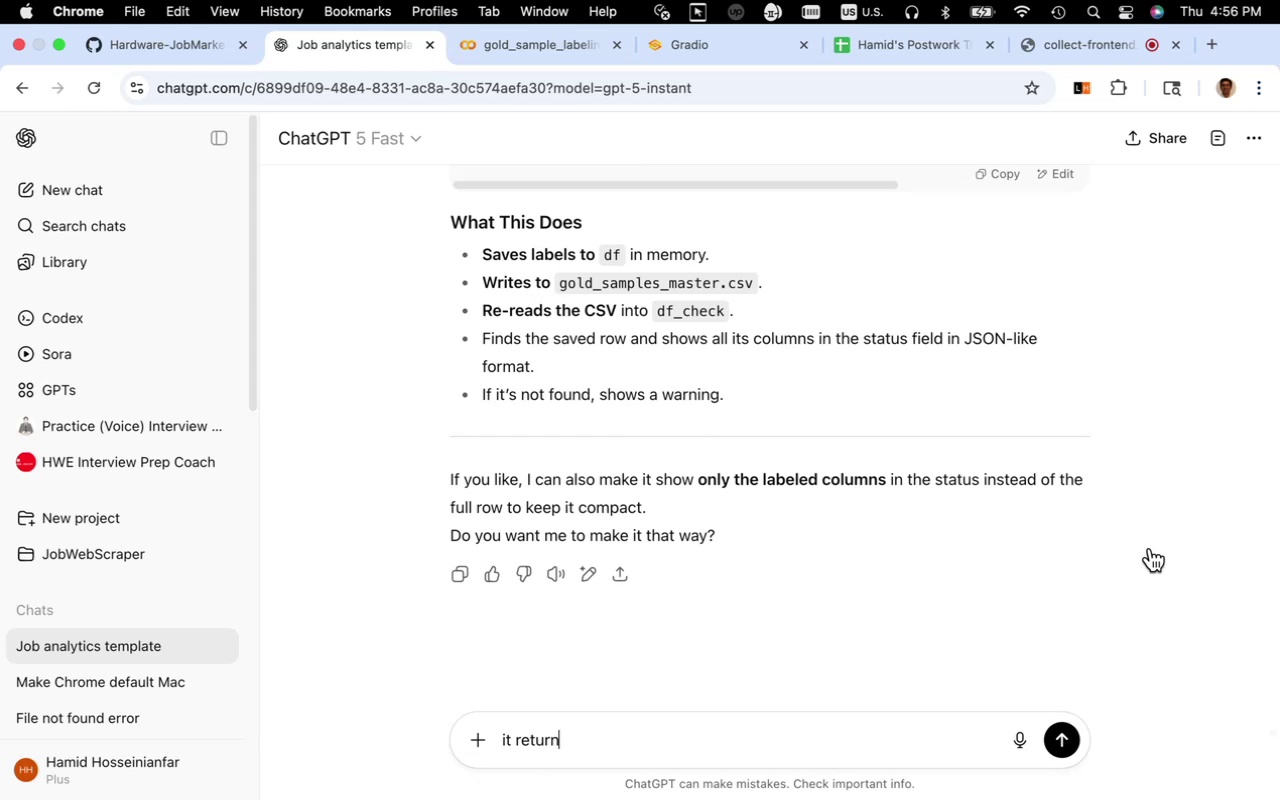 
scroll: coordinate [1119, 559], scroll_direction: up, amount: 7.0
 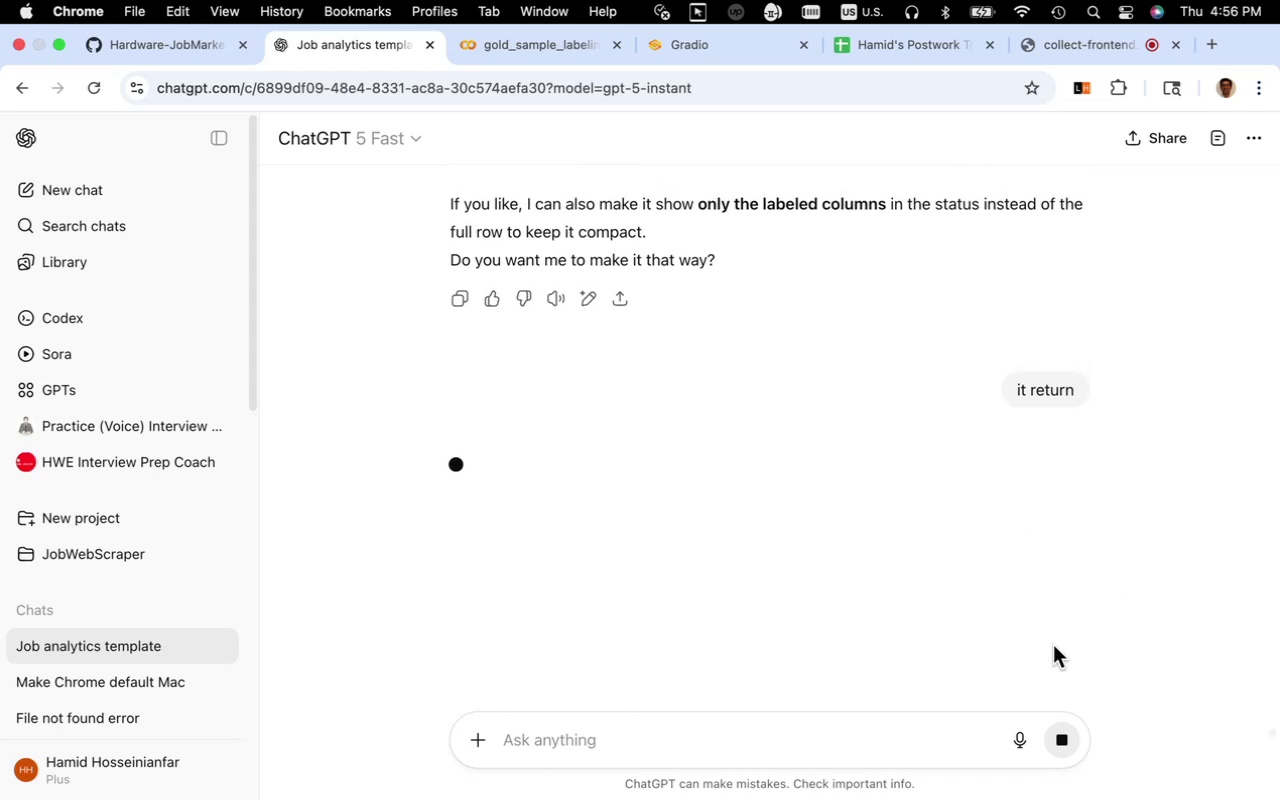 
wait(6.09)
 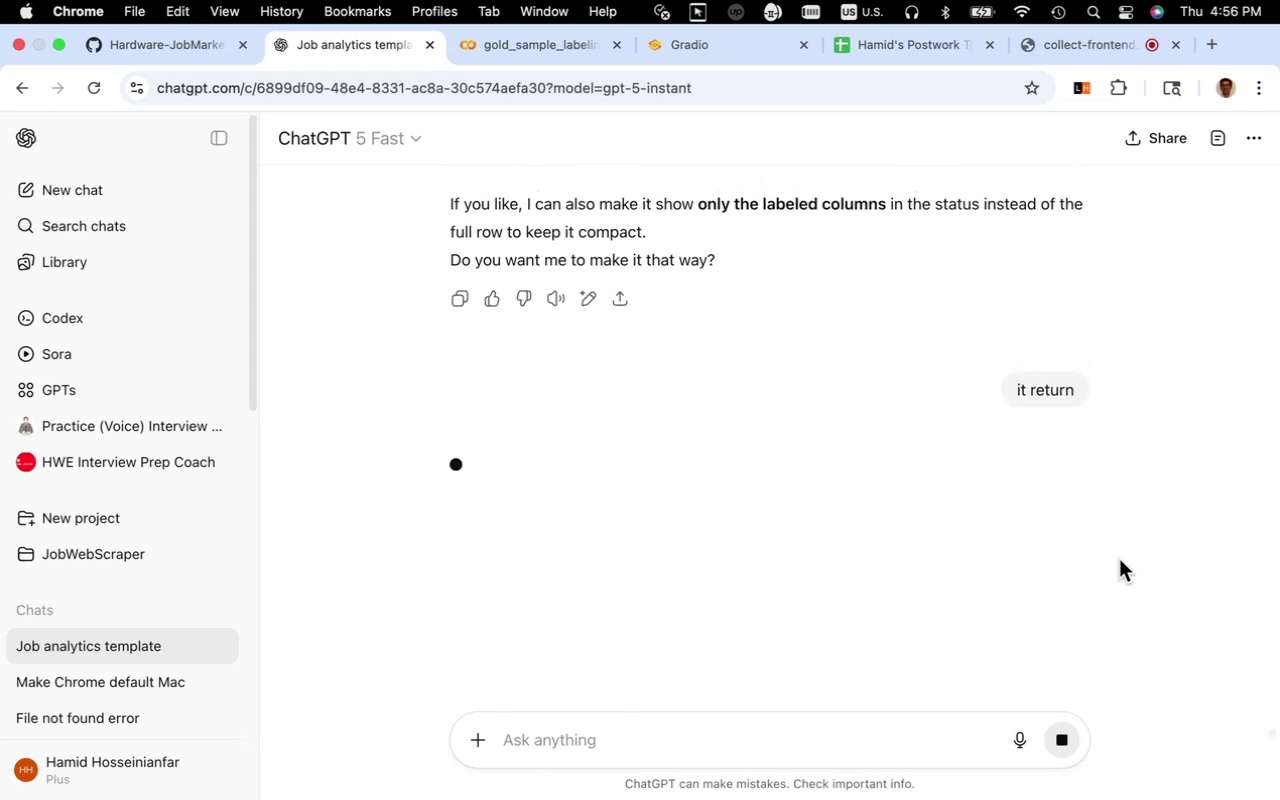 
left_click([1064, 742])
 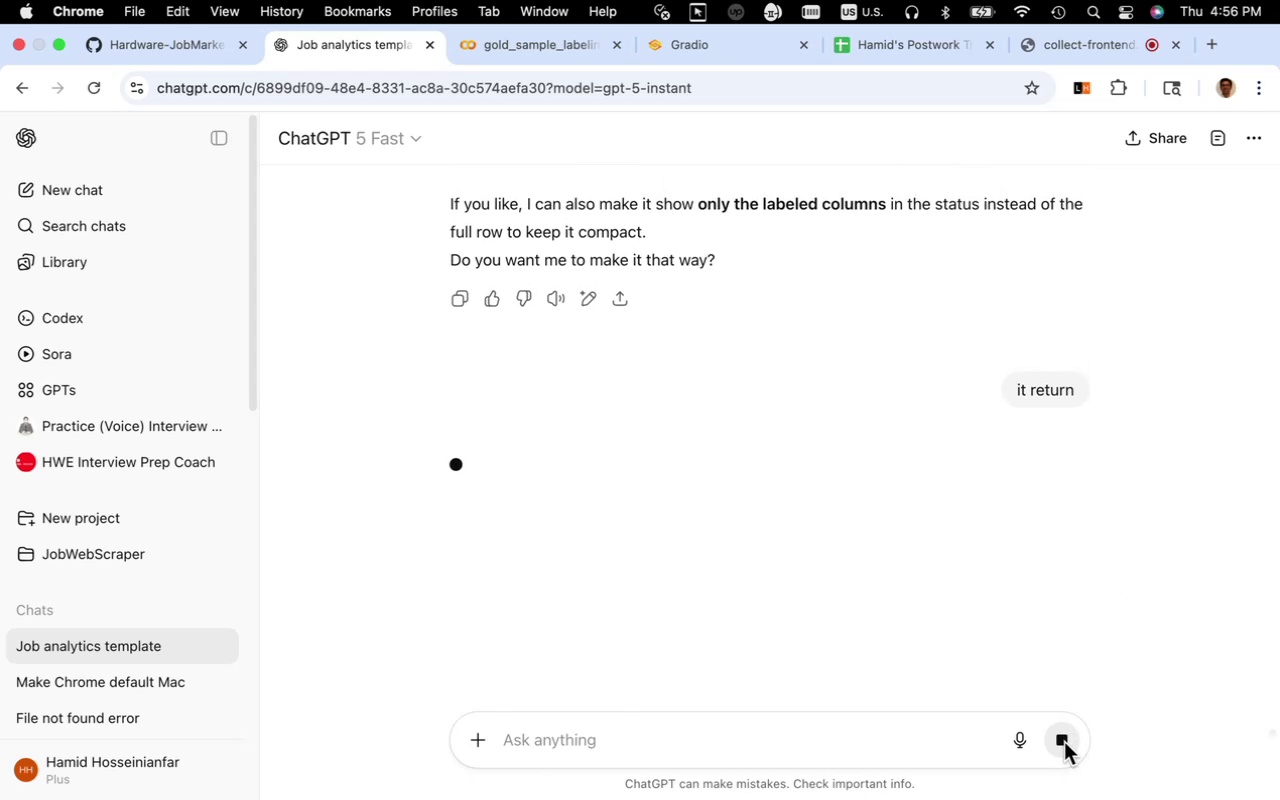 
left_click([1064, 742])
 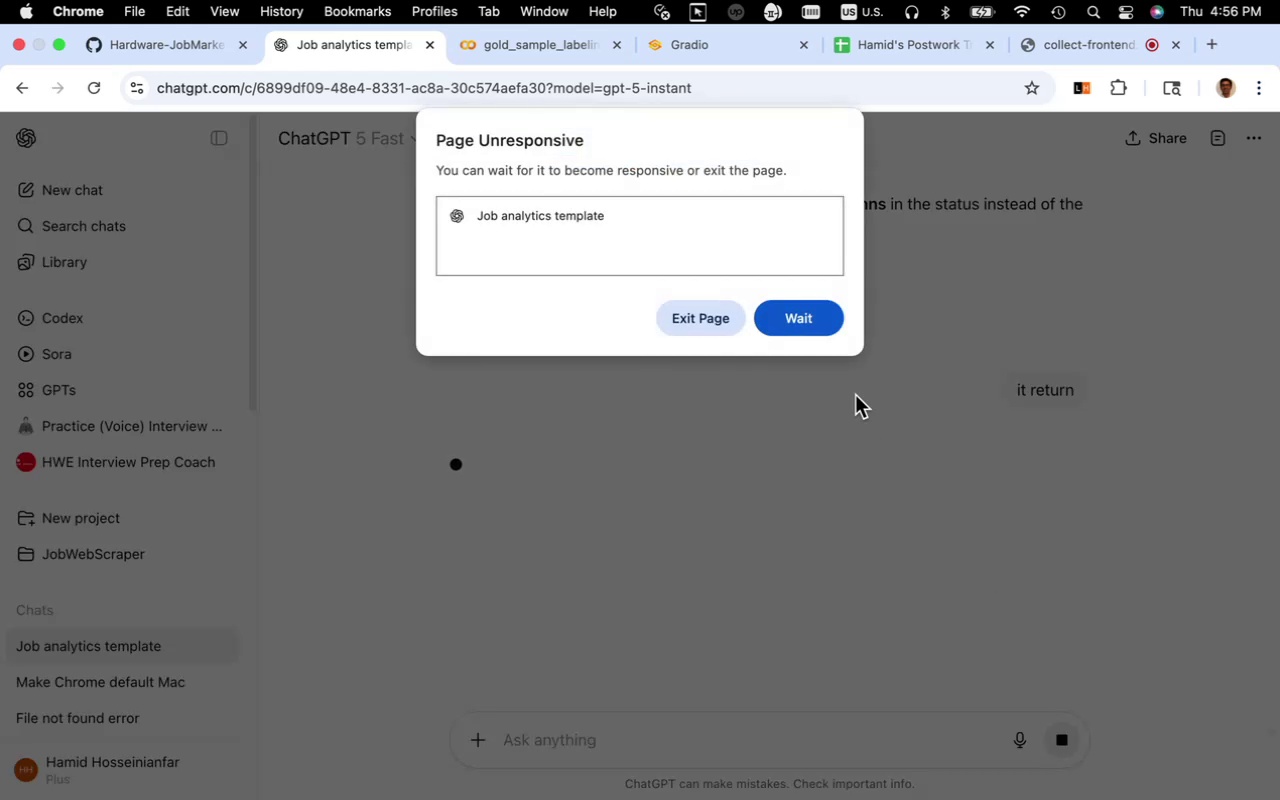 
wait(5.58)
 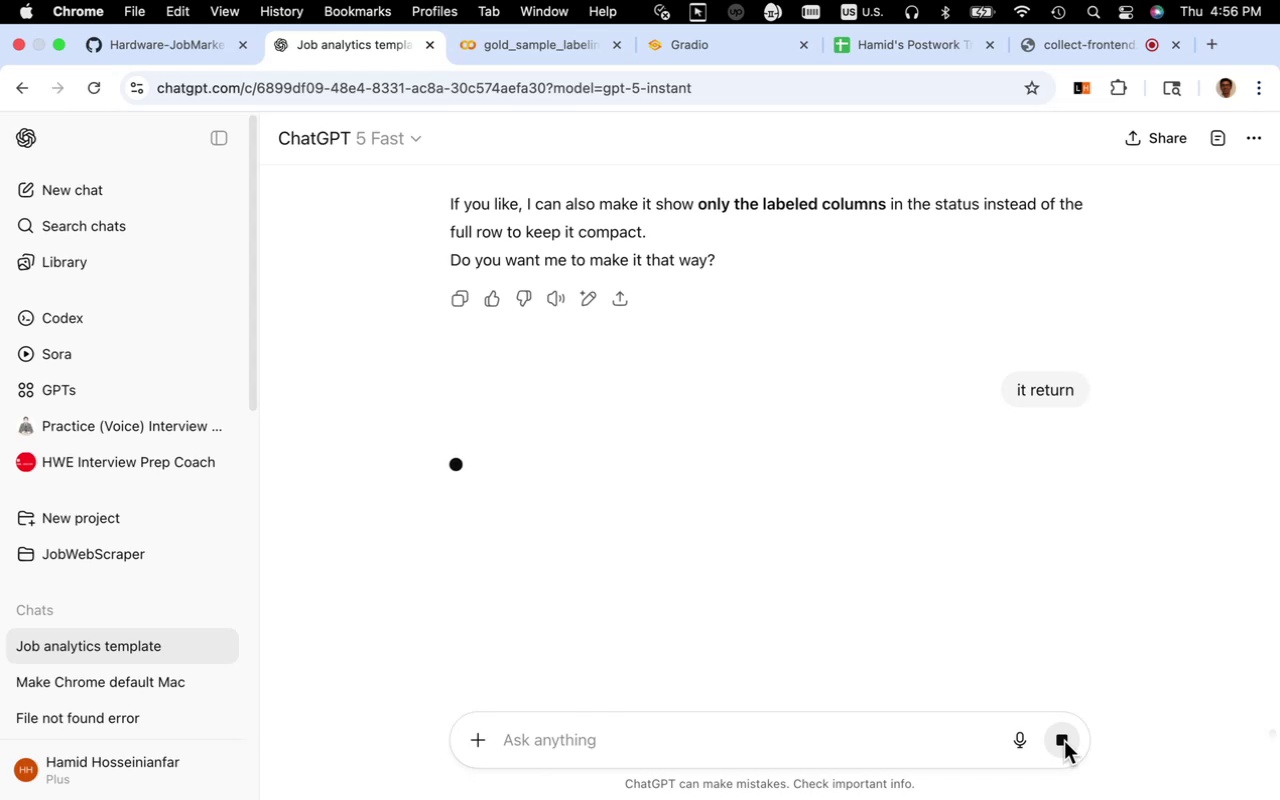 
left_click([817, 325])
 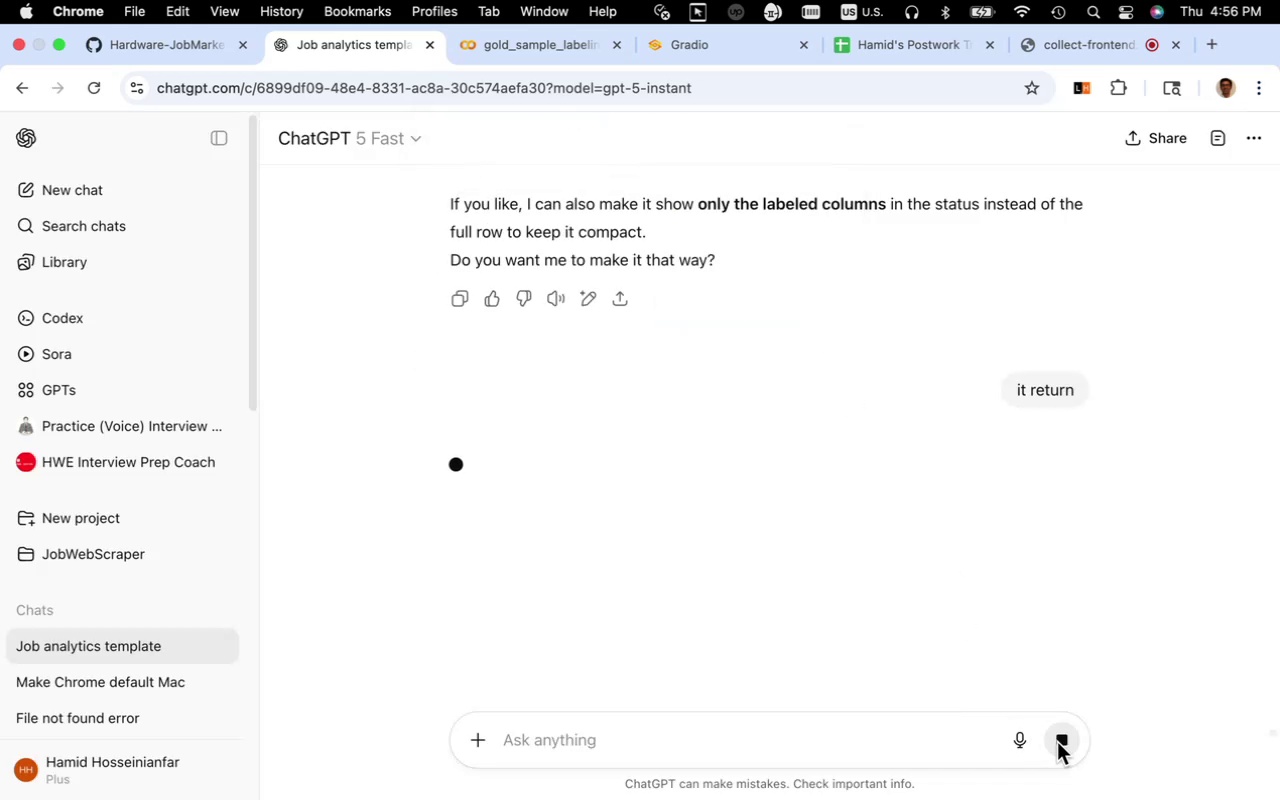 
left_click([1057, 742])
 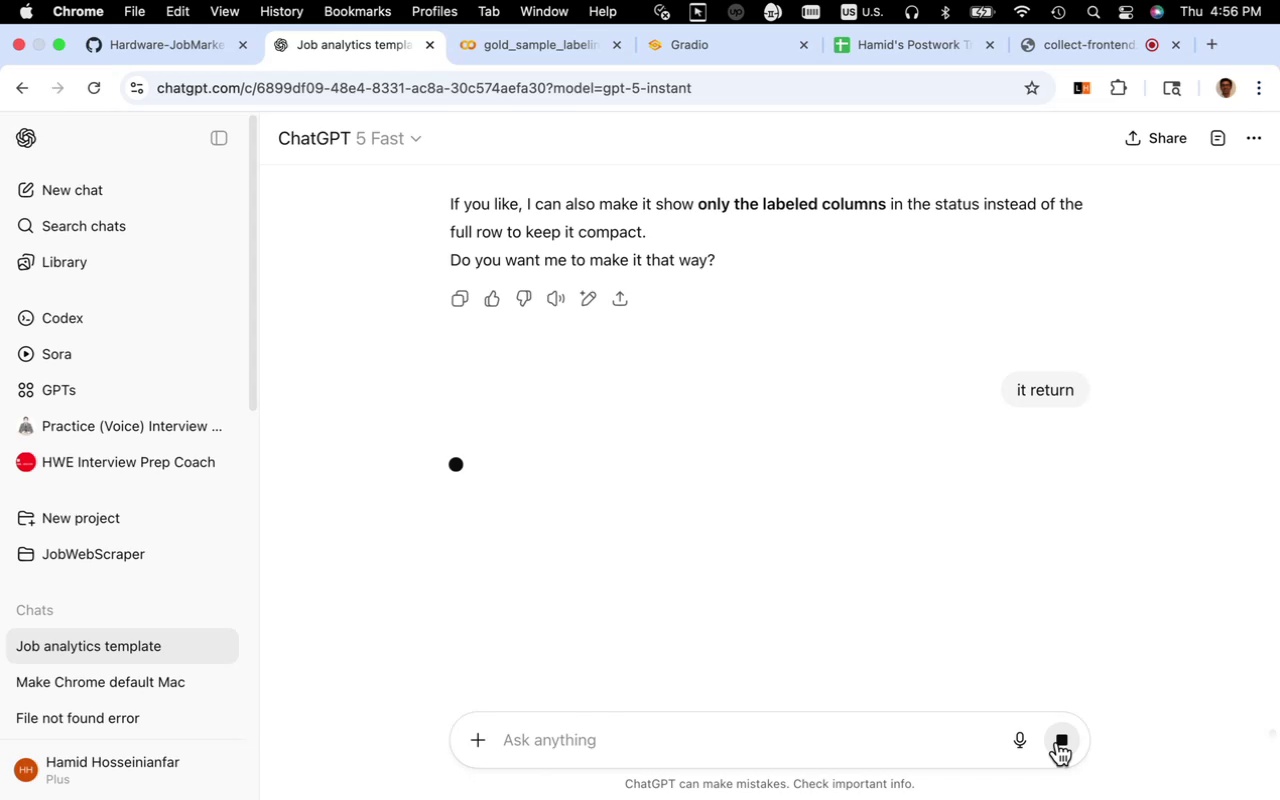 
left_click([1057, 742])
 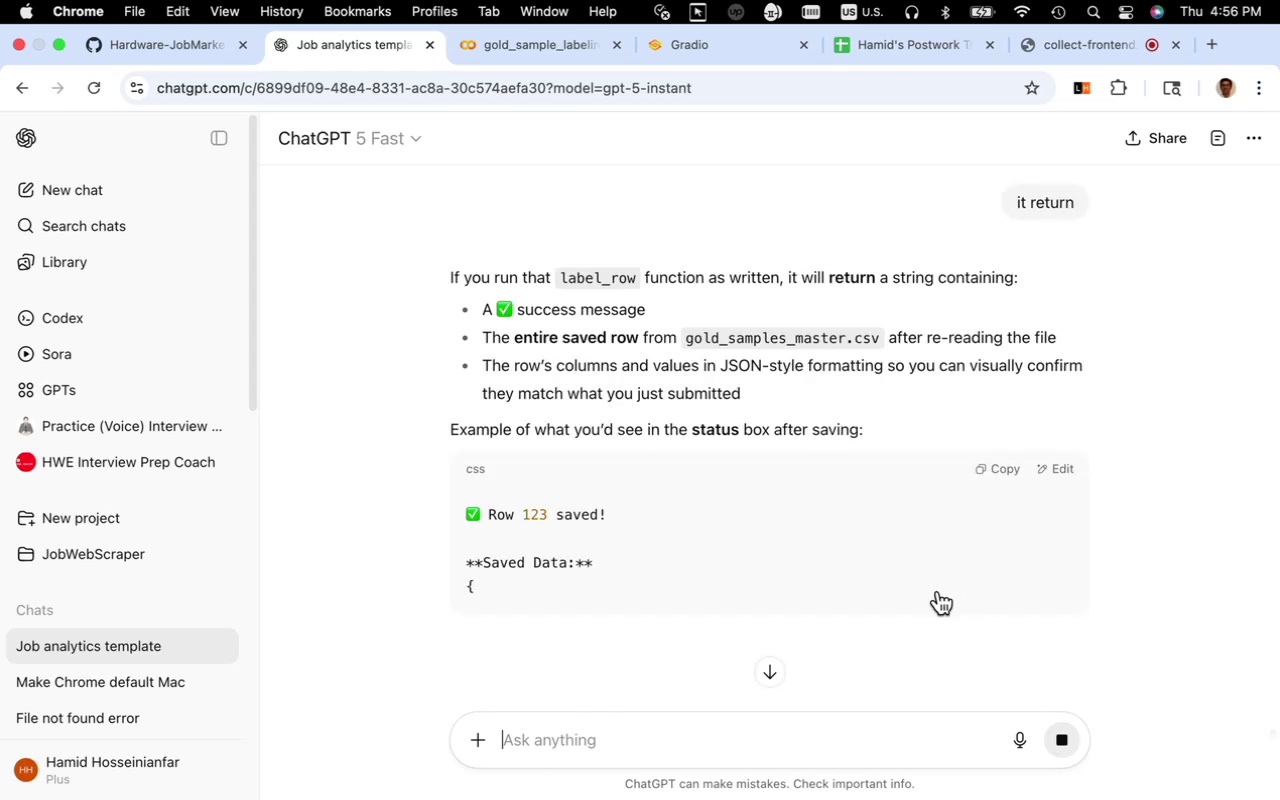 
wait(5.87)
 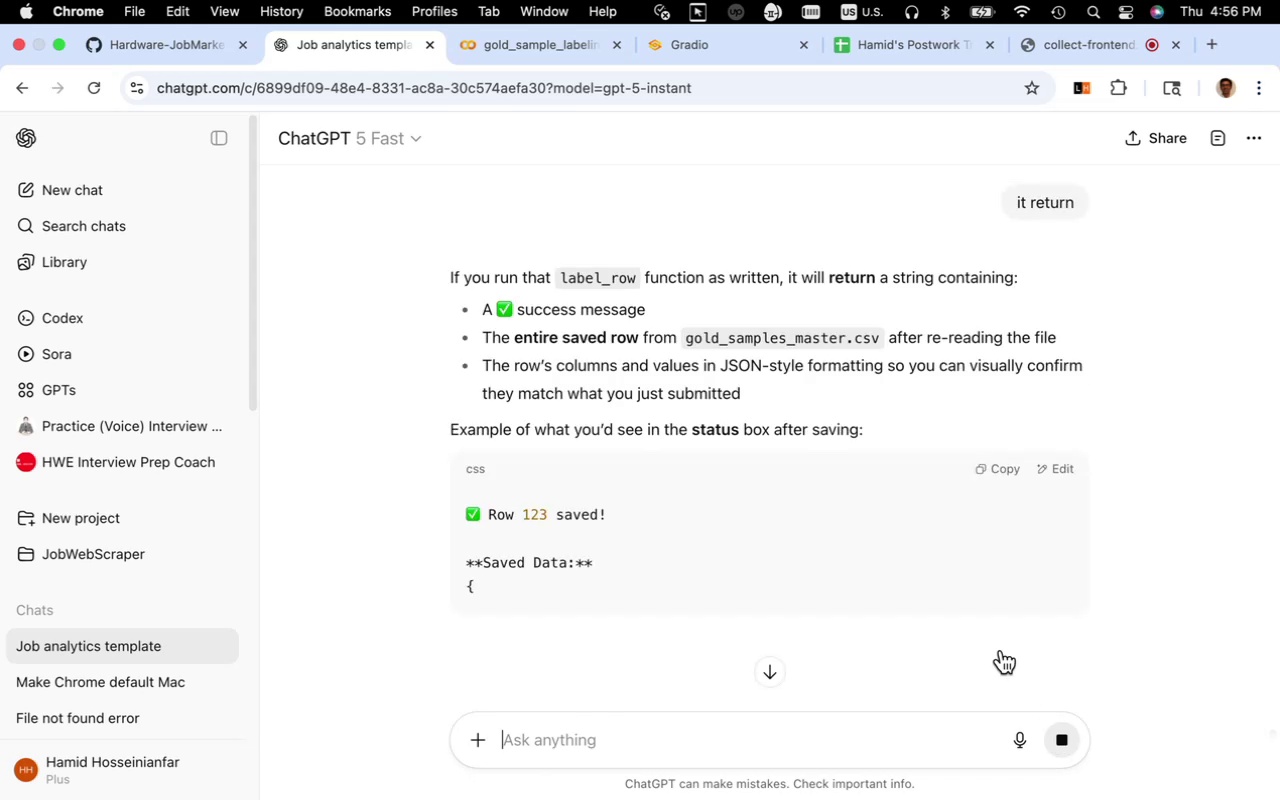 
left_click([843, 742])
 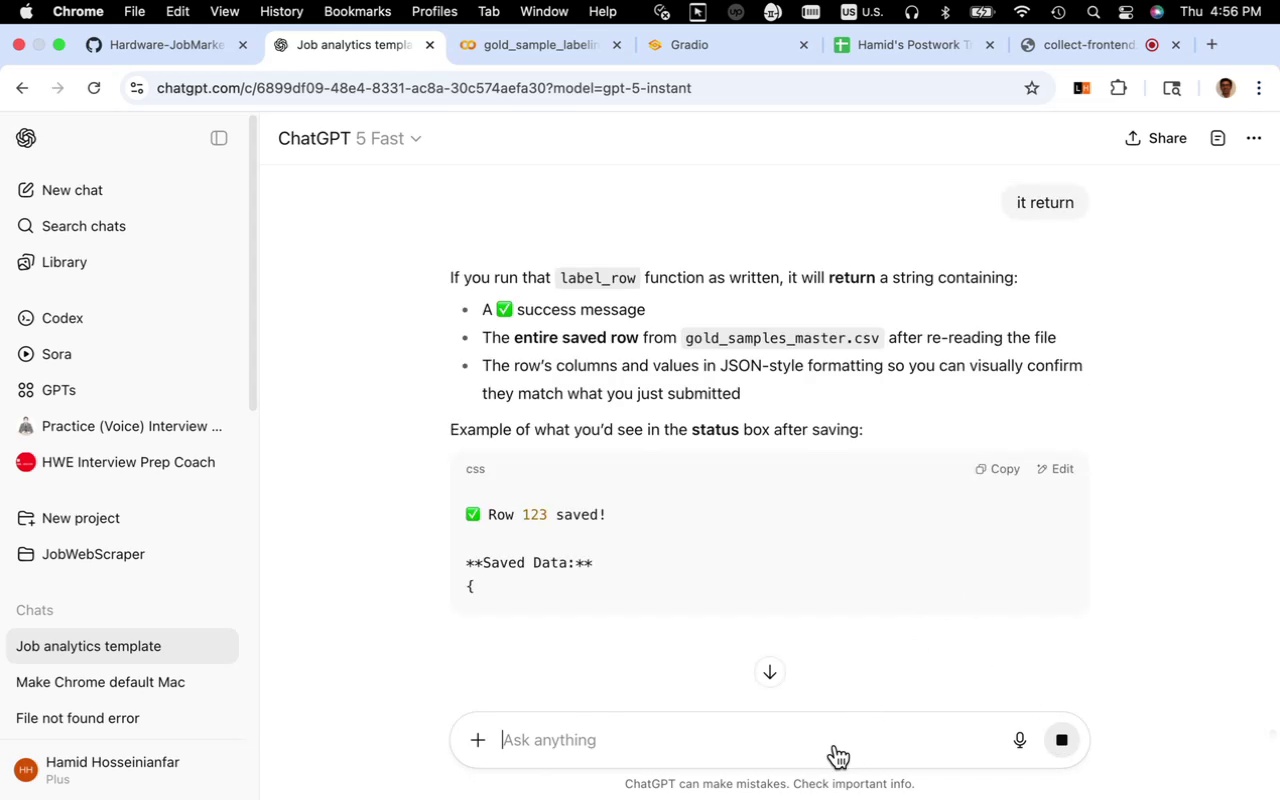 
type(it )
 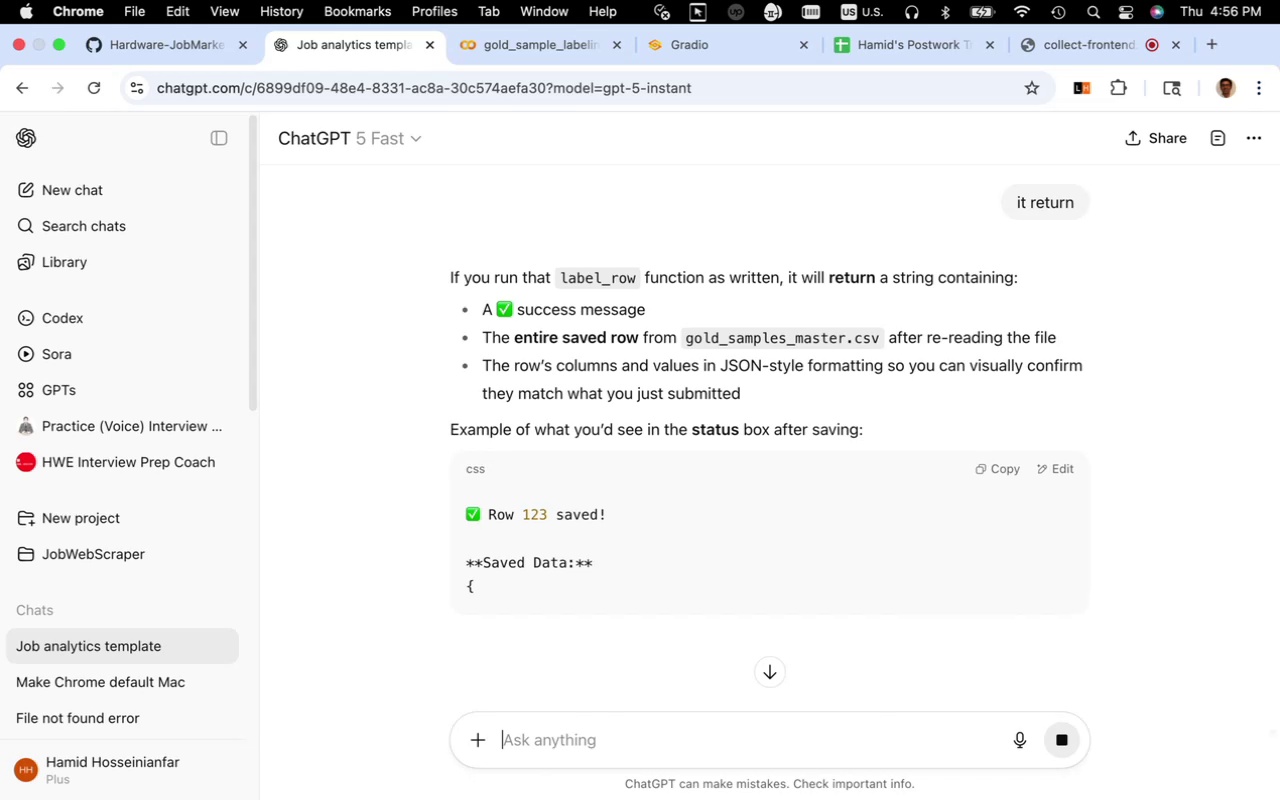 
wait(9.35)
 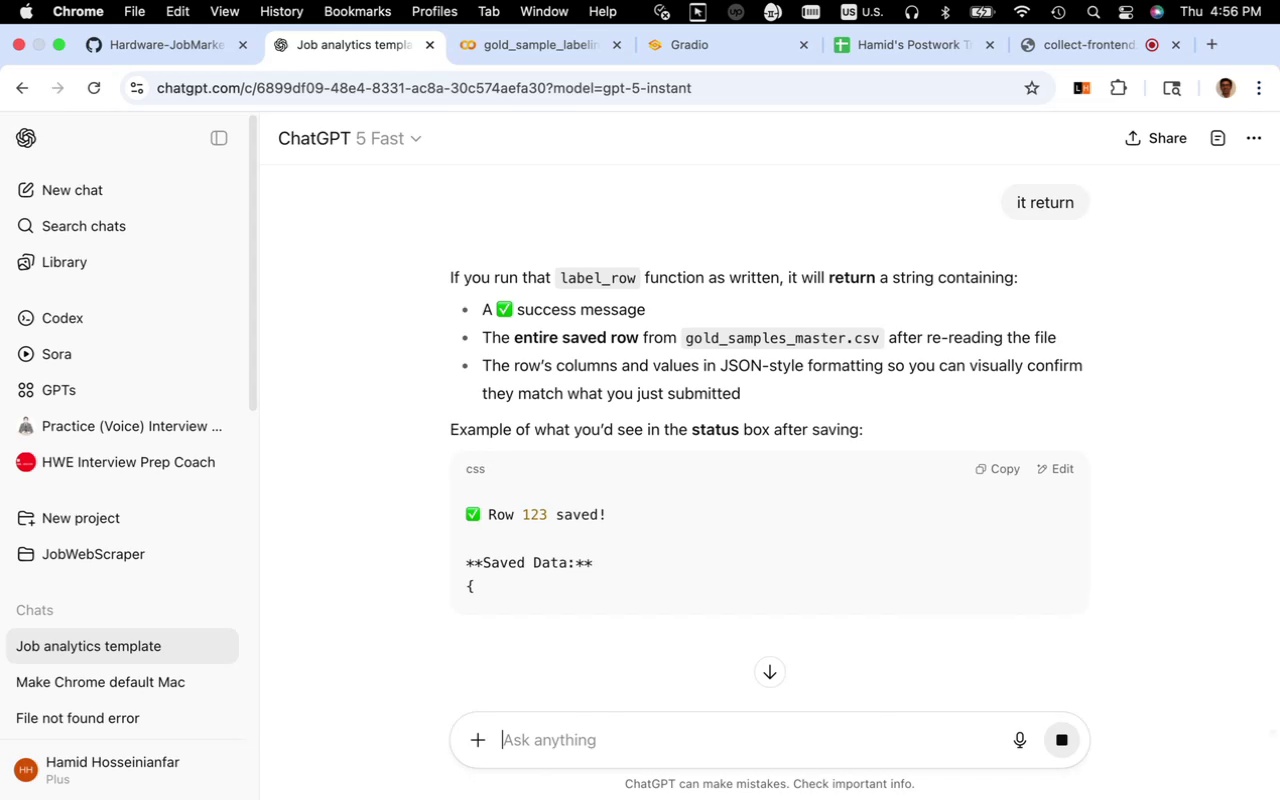 
left_click([788, 316])
 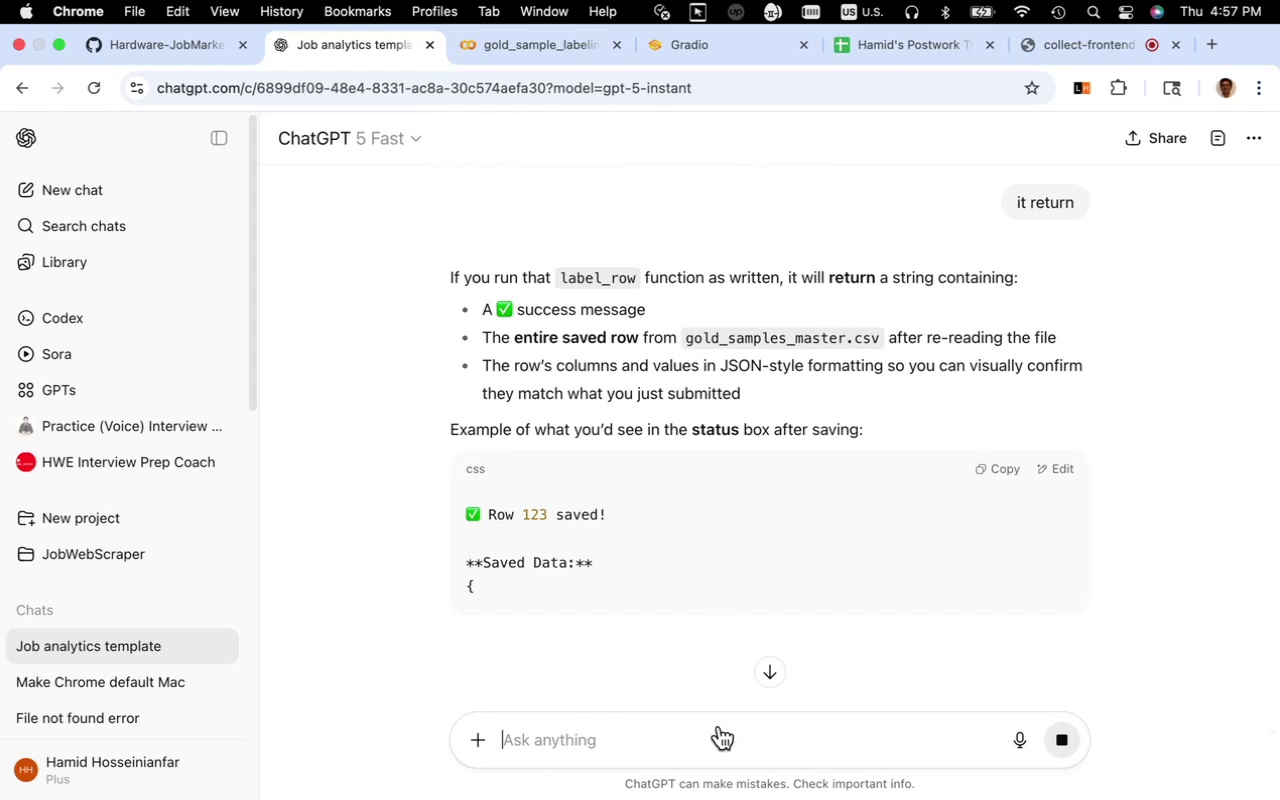 
left_click([719, 728])
 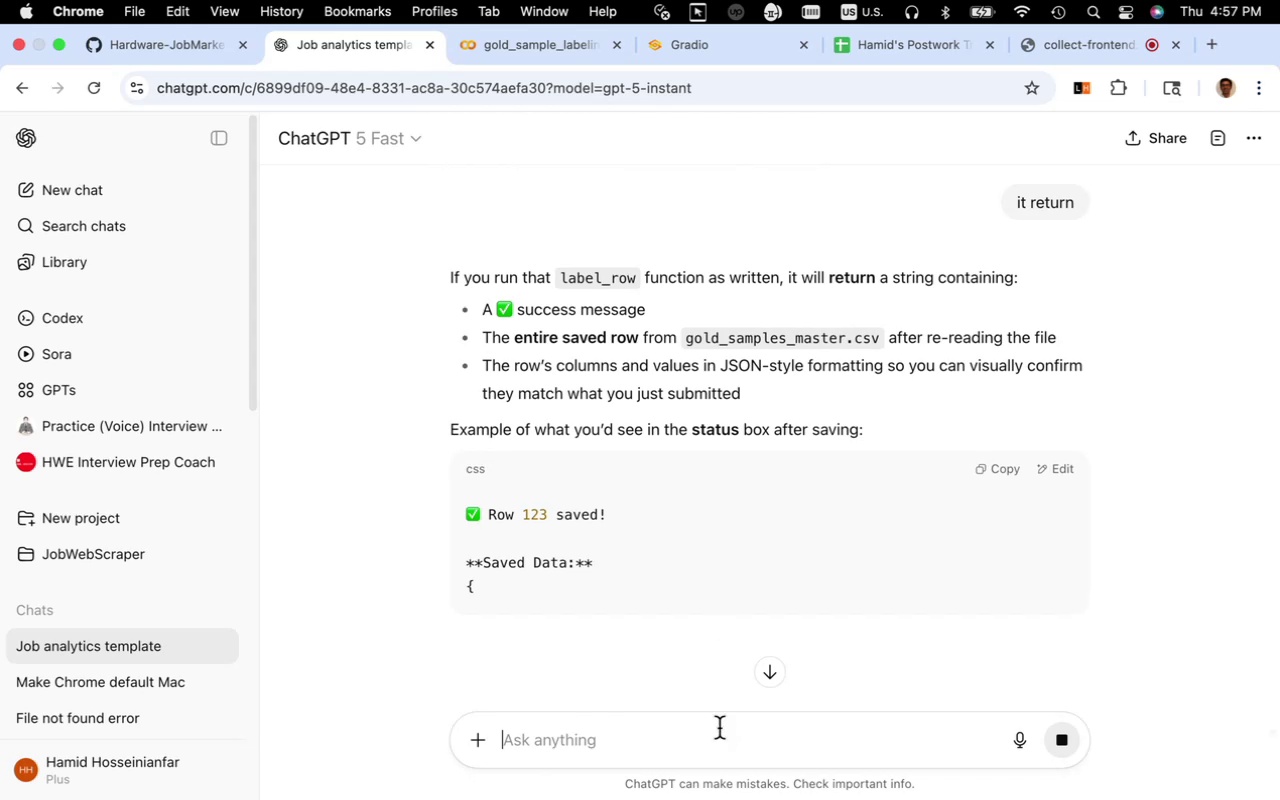 
left_click([719, 728])
 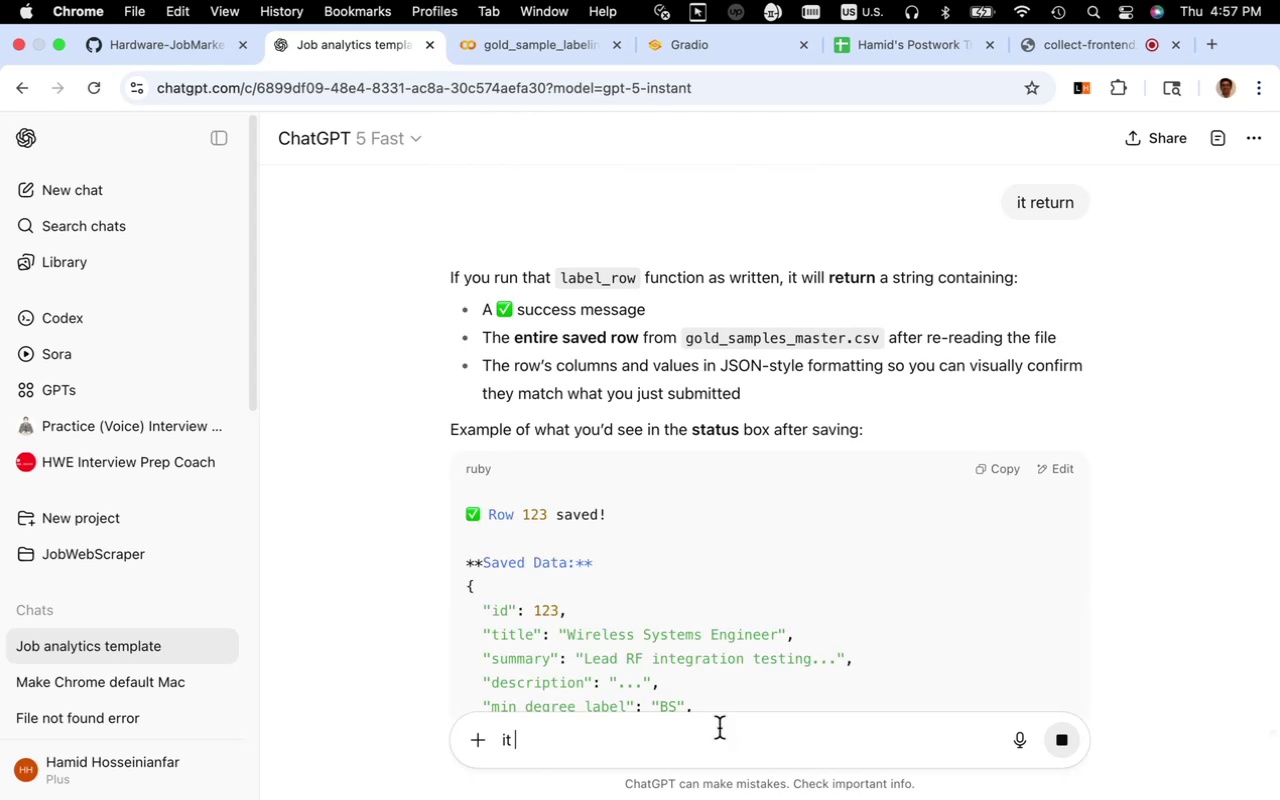 
type(return)
 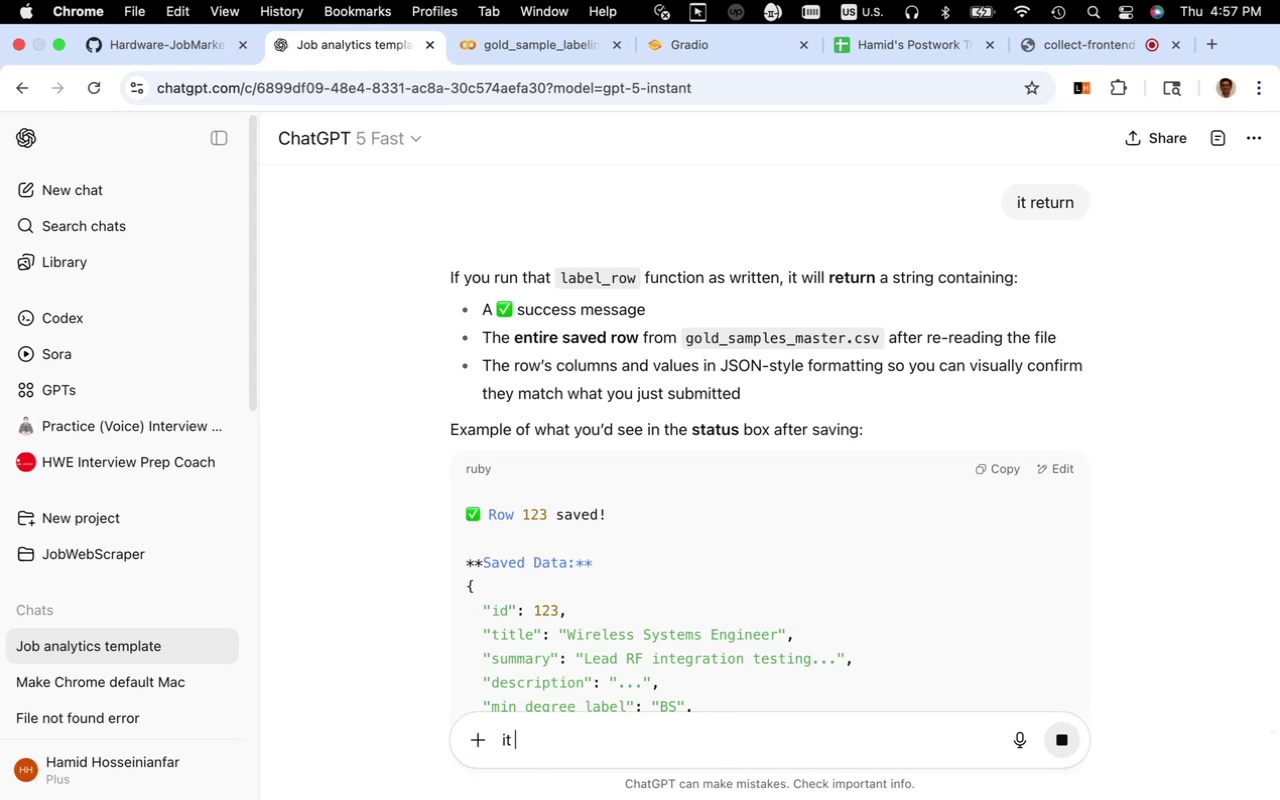 
wait(8.0)
 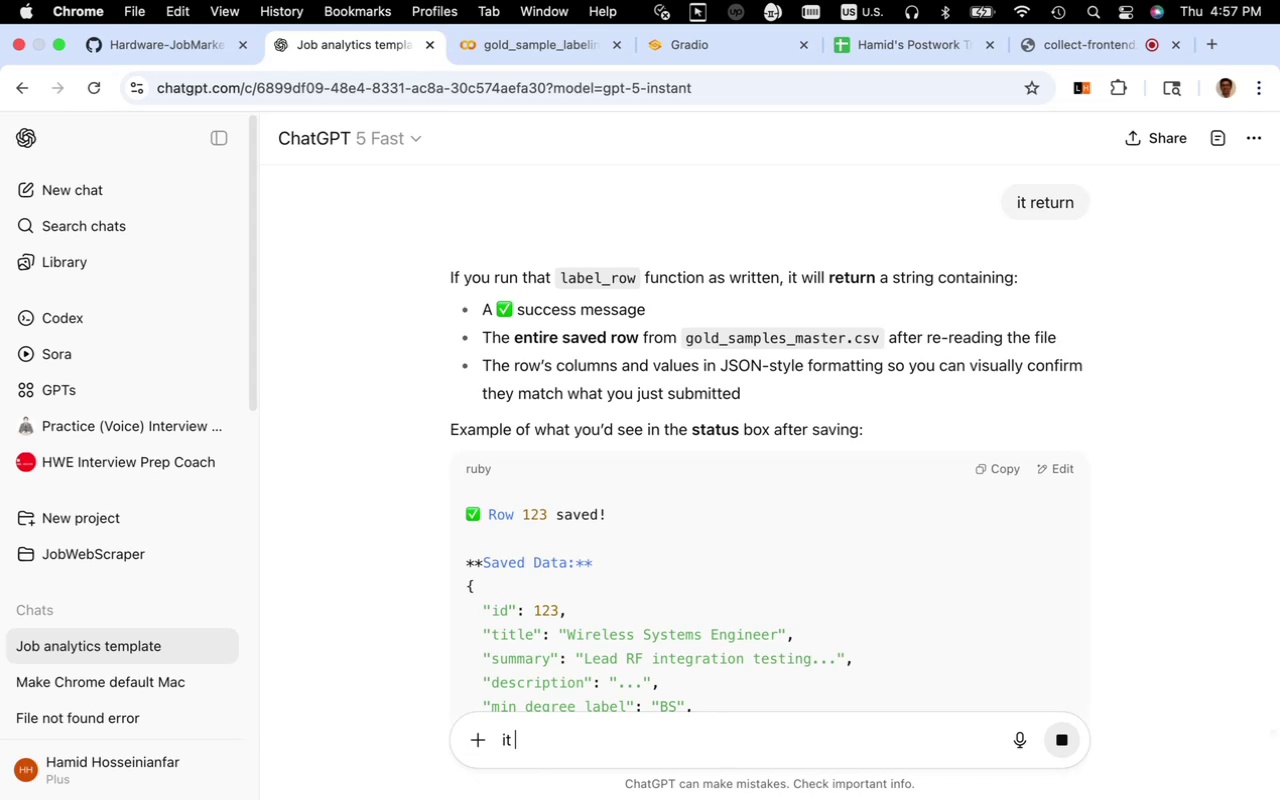 
hold_key(key=Space, duration=0.34)
 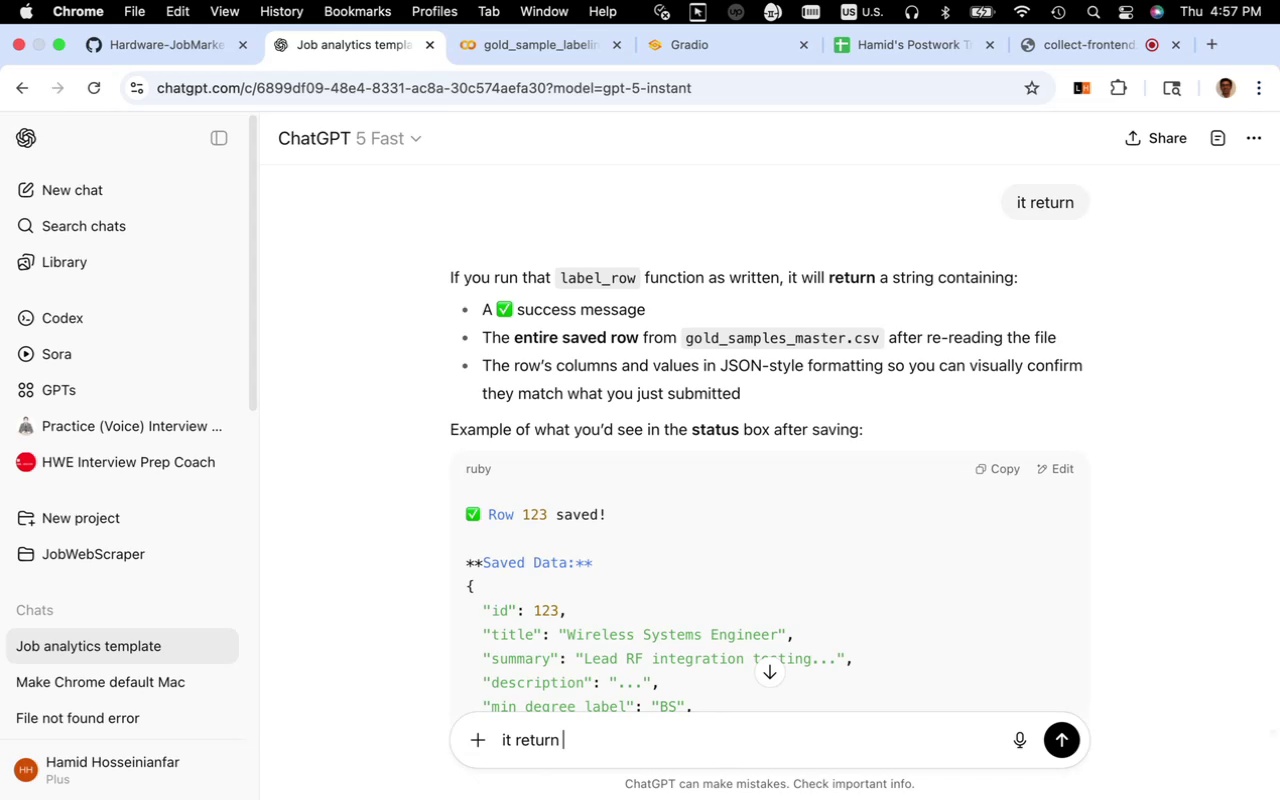 
key(Meta+V)
 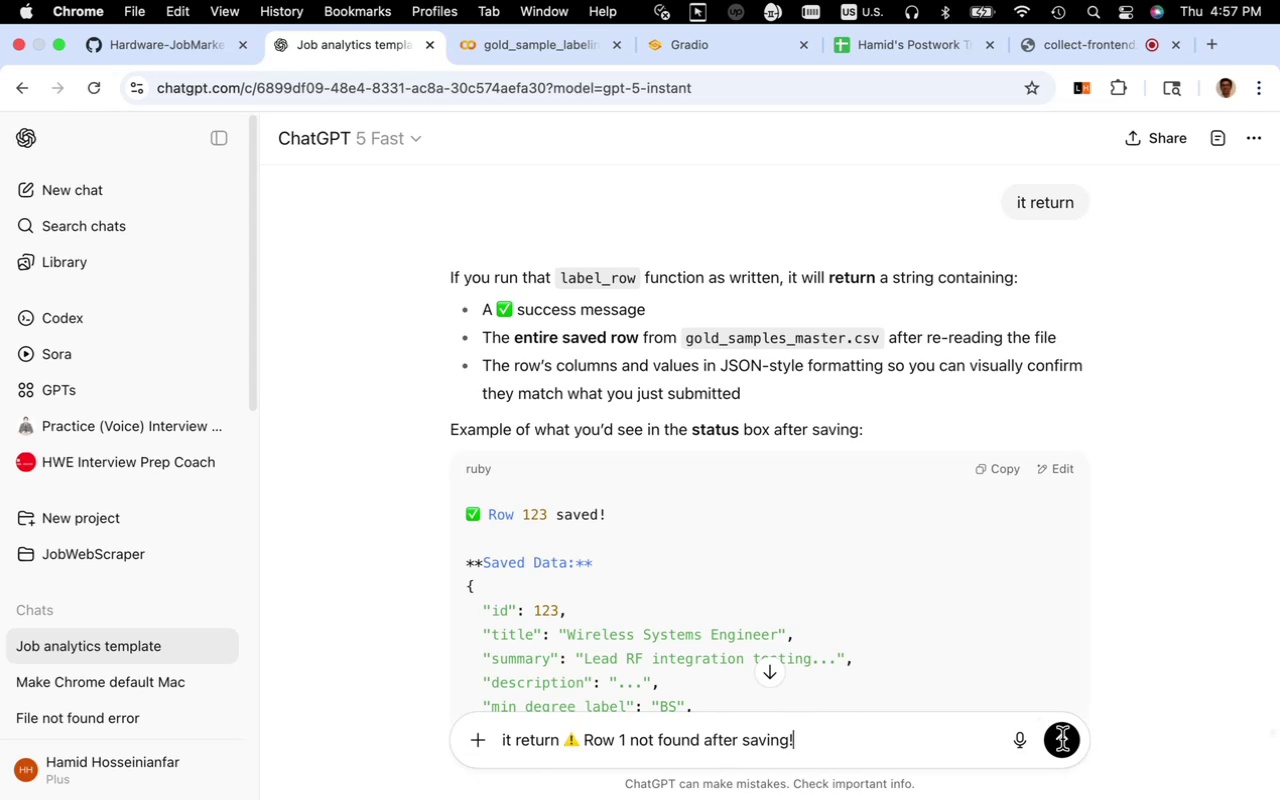 
wait(5.87)
 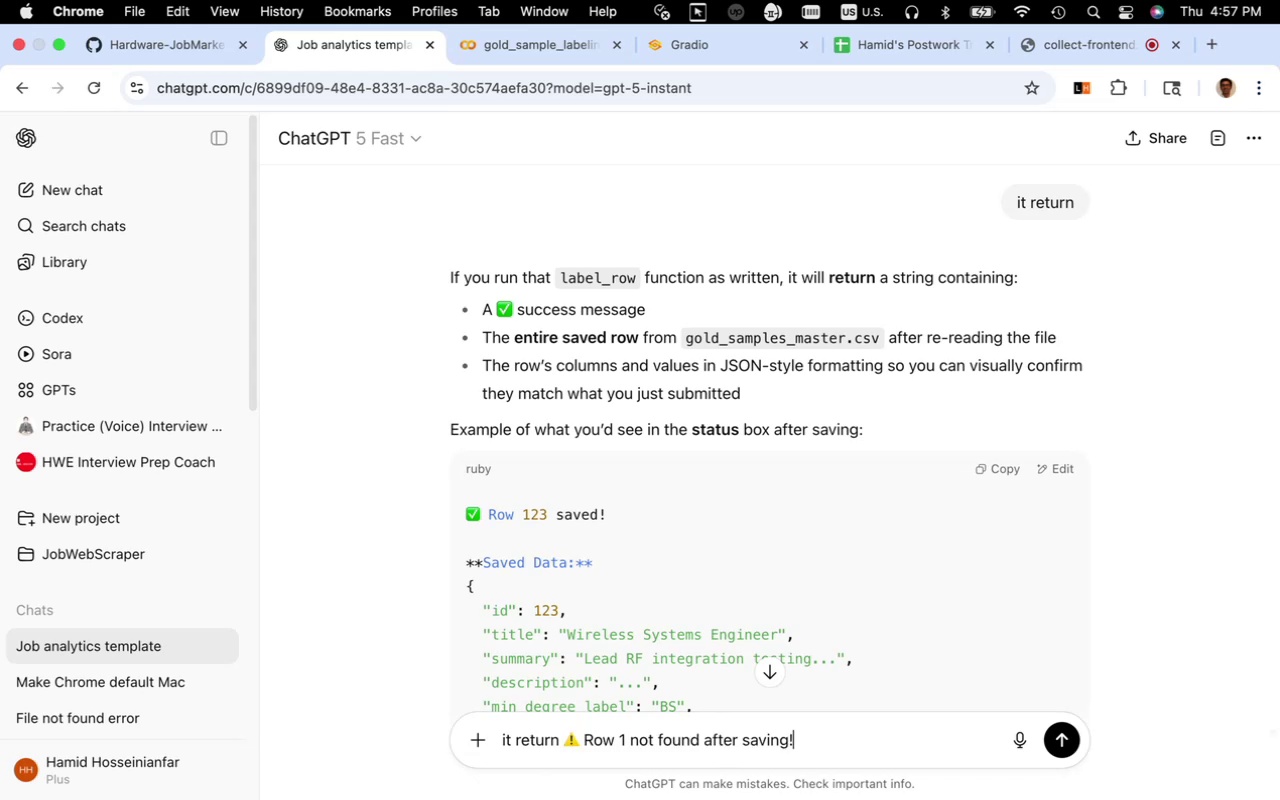 
left_click([1062, 739])
 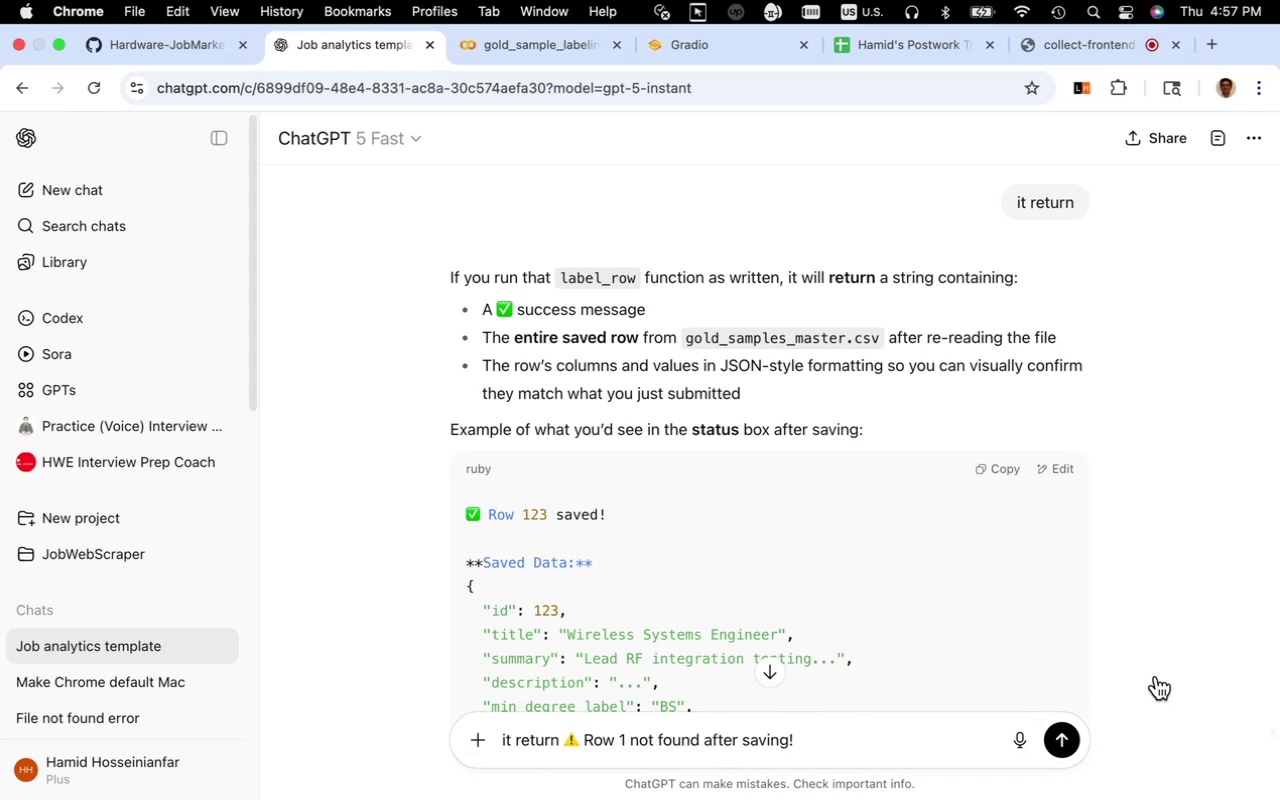 
scroll: coordinate [1077, 551], scroll_direction: down, amount: 18.0
 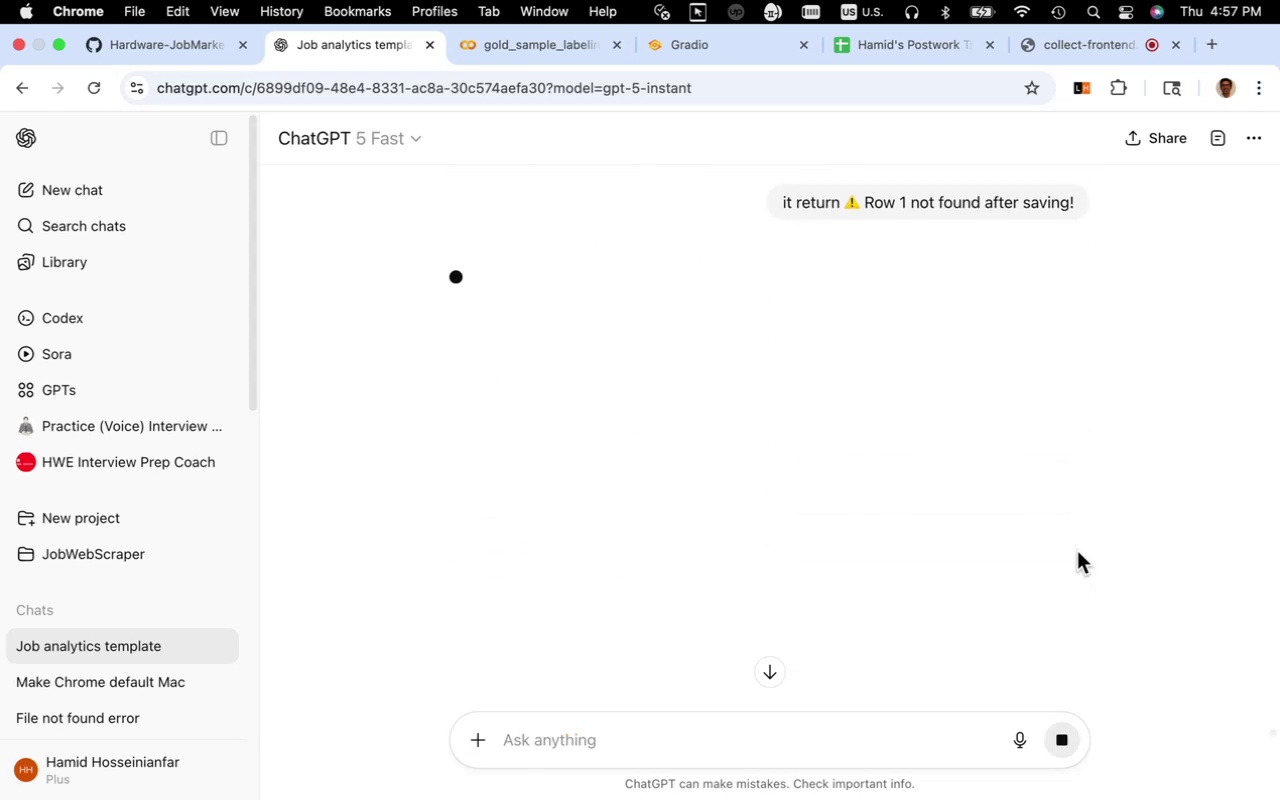 
wait(20.57)
 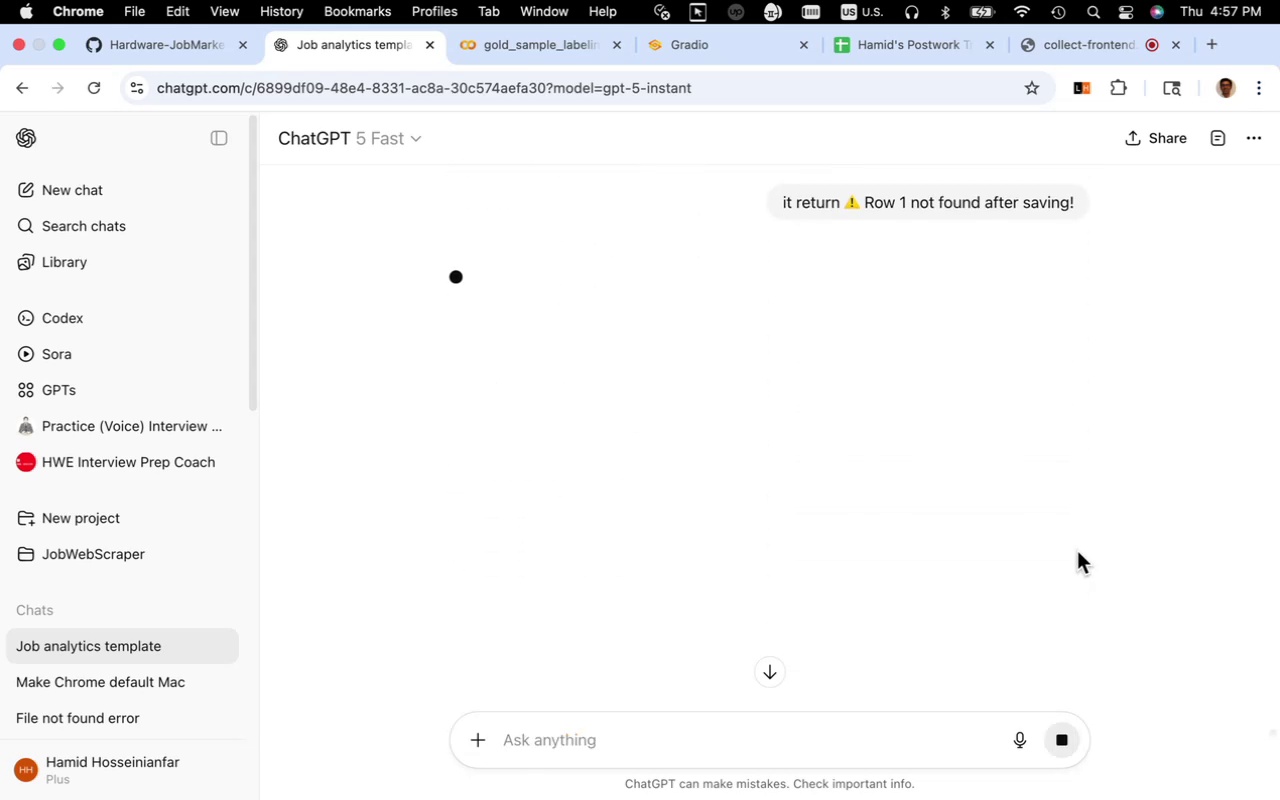 
scroll: coordinate [726, 487], scroll_direction: up, amount: 9.0
 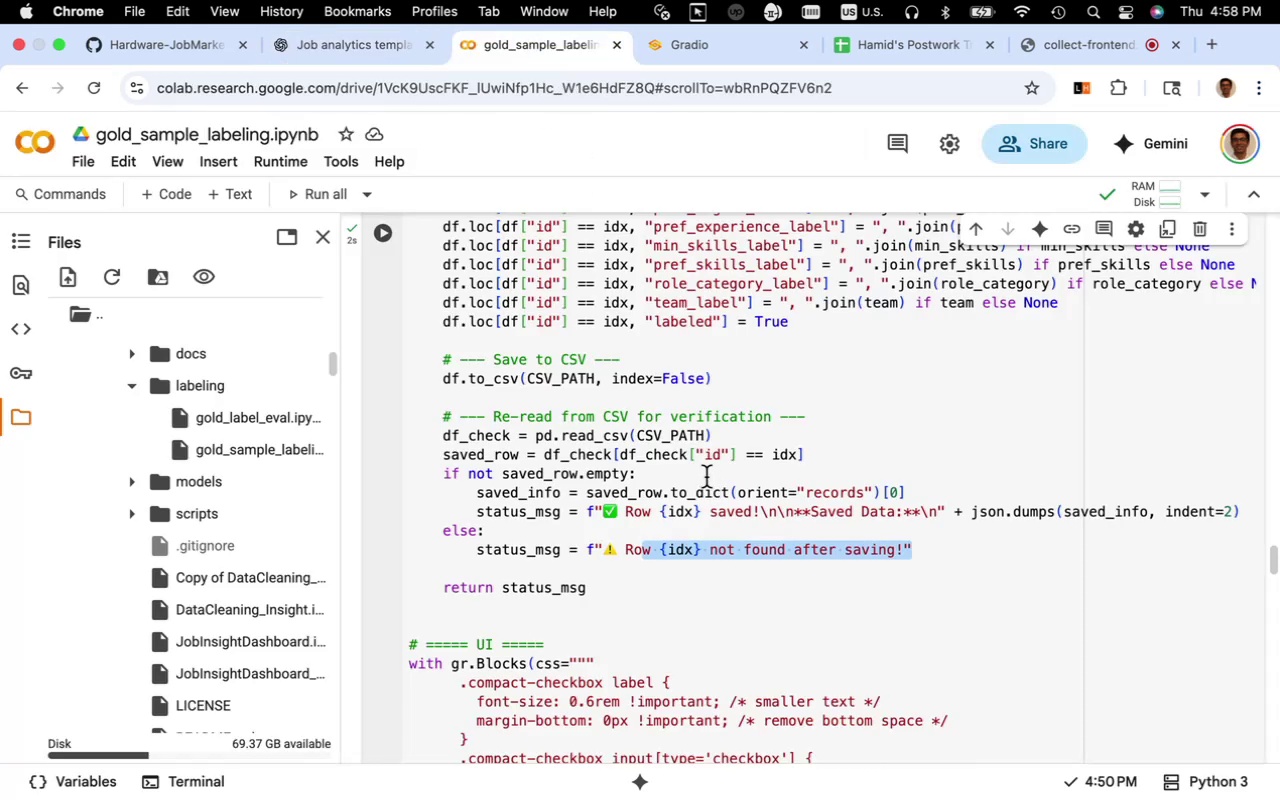 
wait(30.77)
 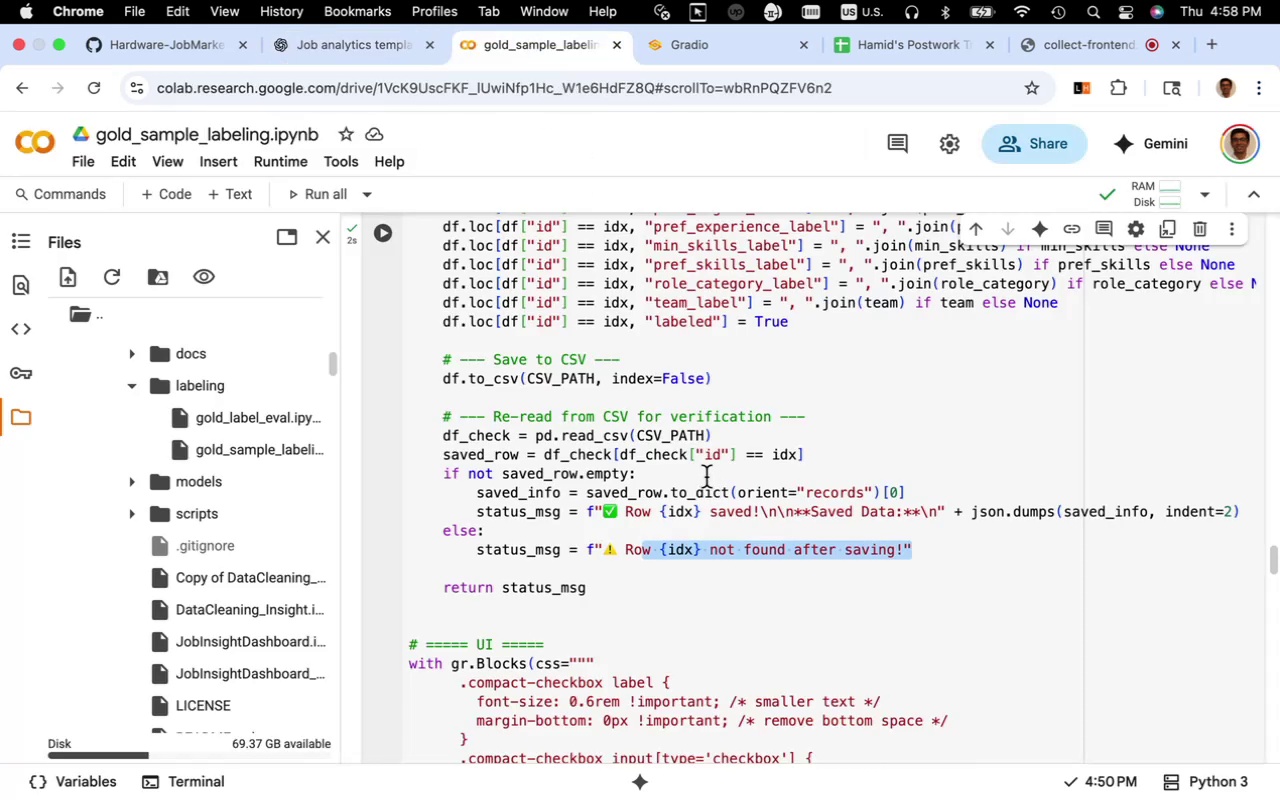 
scroll: coordinate [710, 467], scroll_direction: up, amount: 14.0
 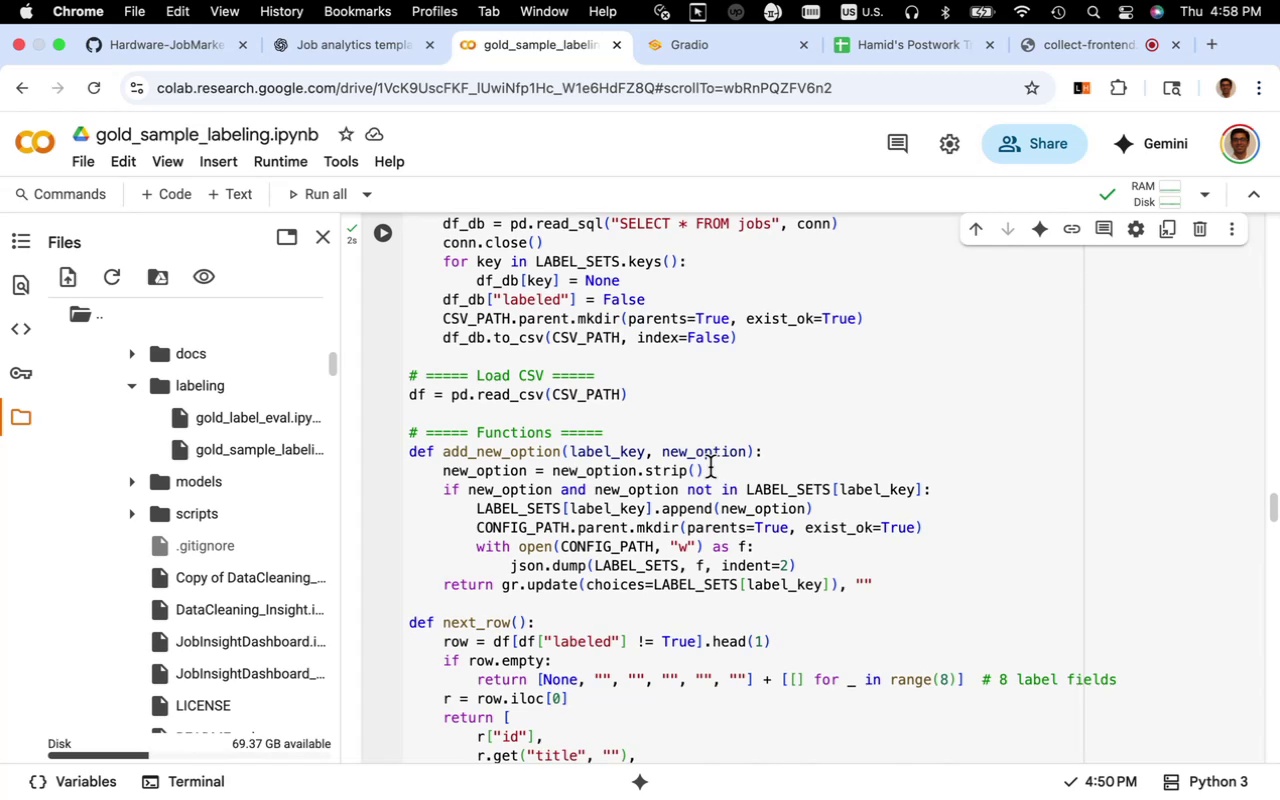 
wait(13.13)
 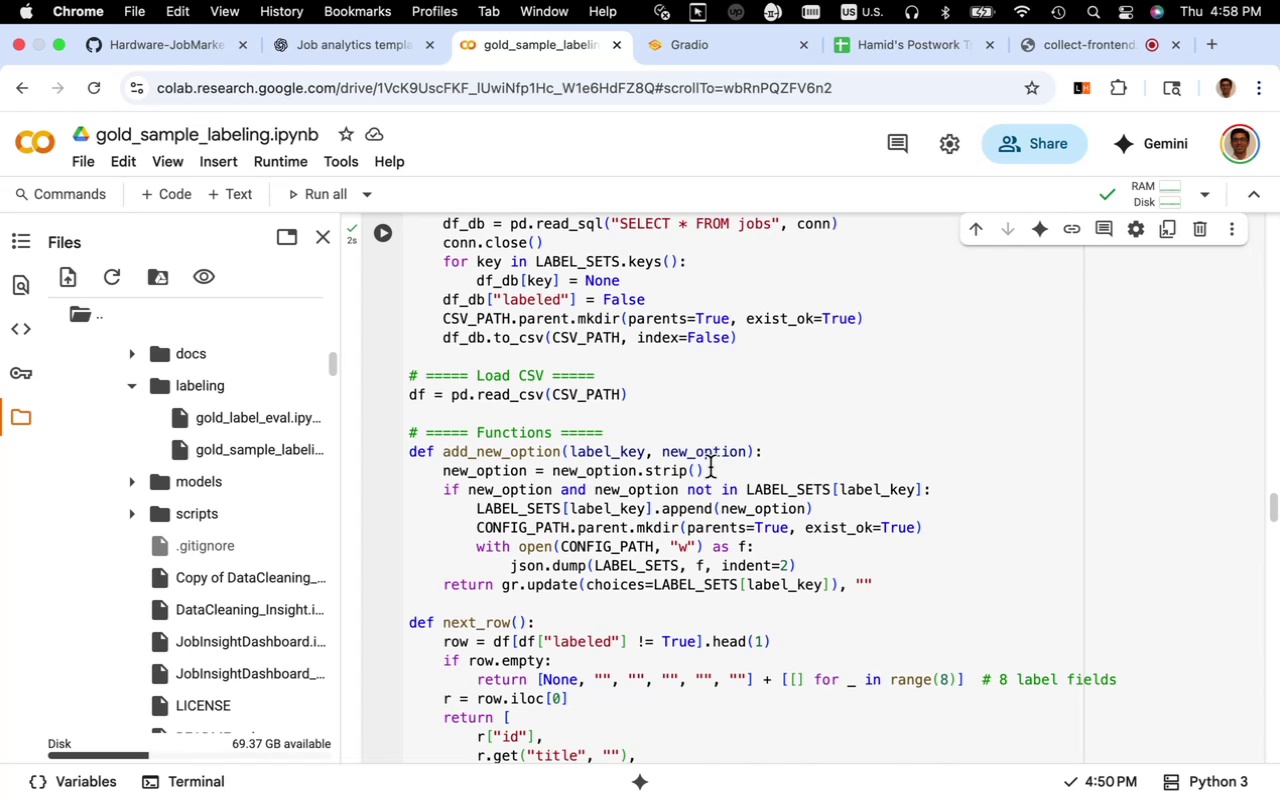 
scroll: coordinate [723, 466], scroll_direction: down, amount: 10.0
 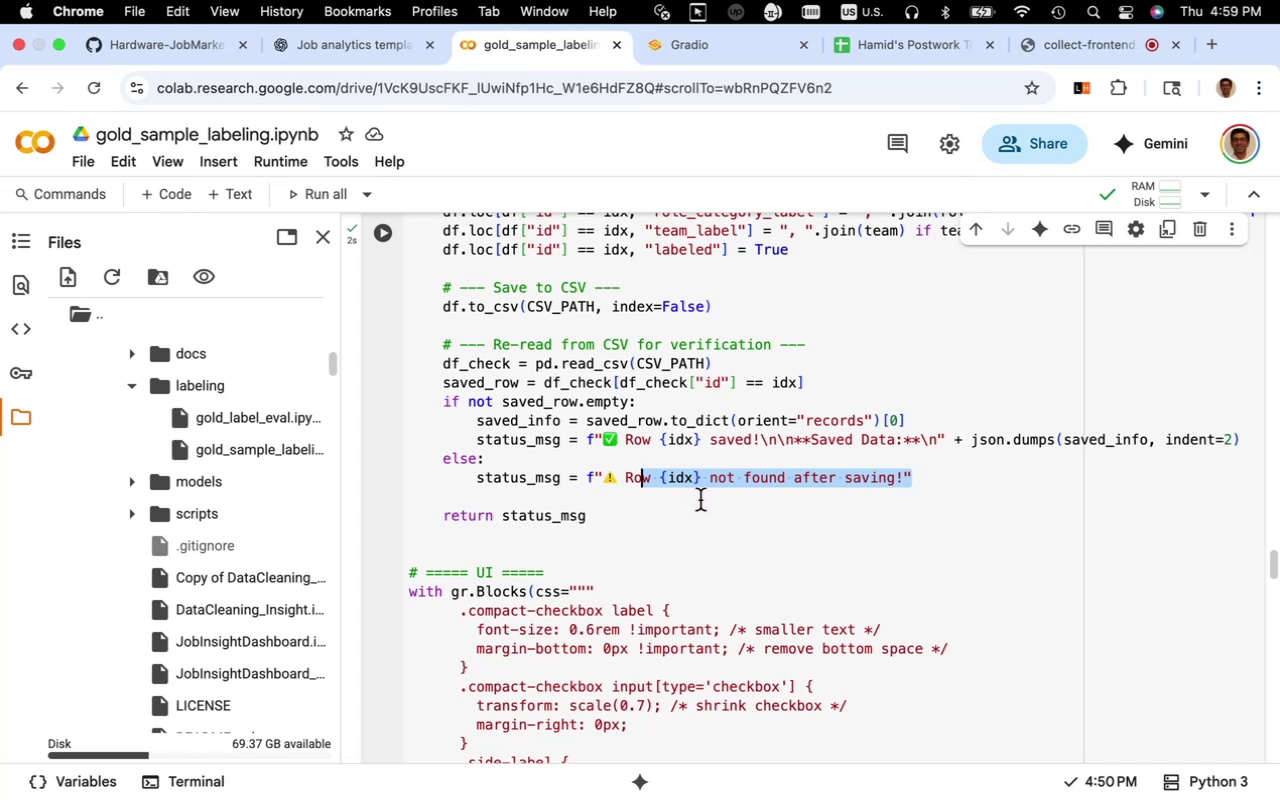 
wait(25.74)
 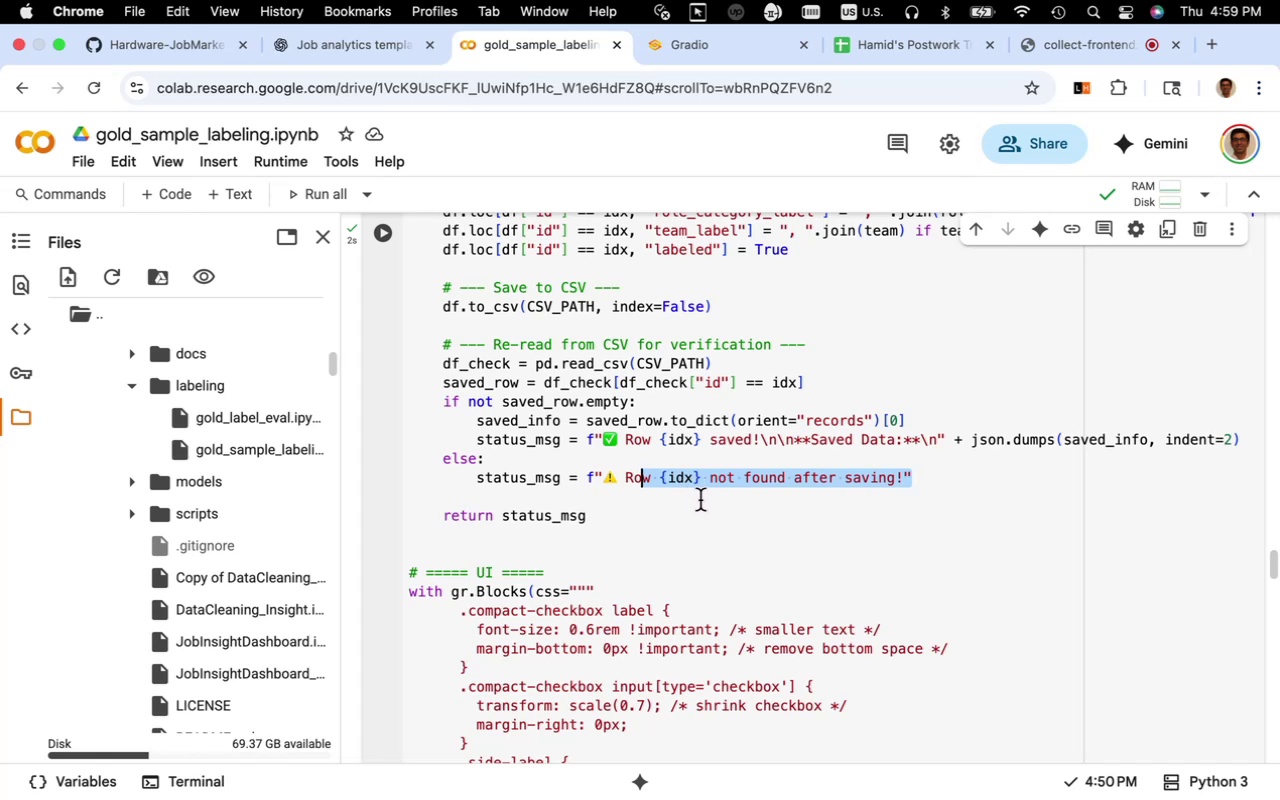 
left_click([393, 57])
 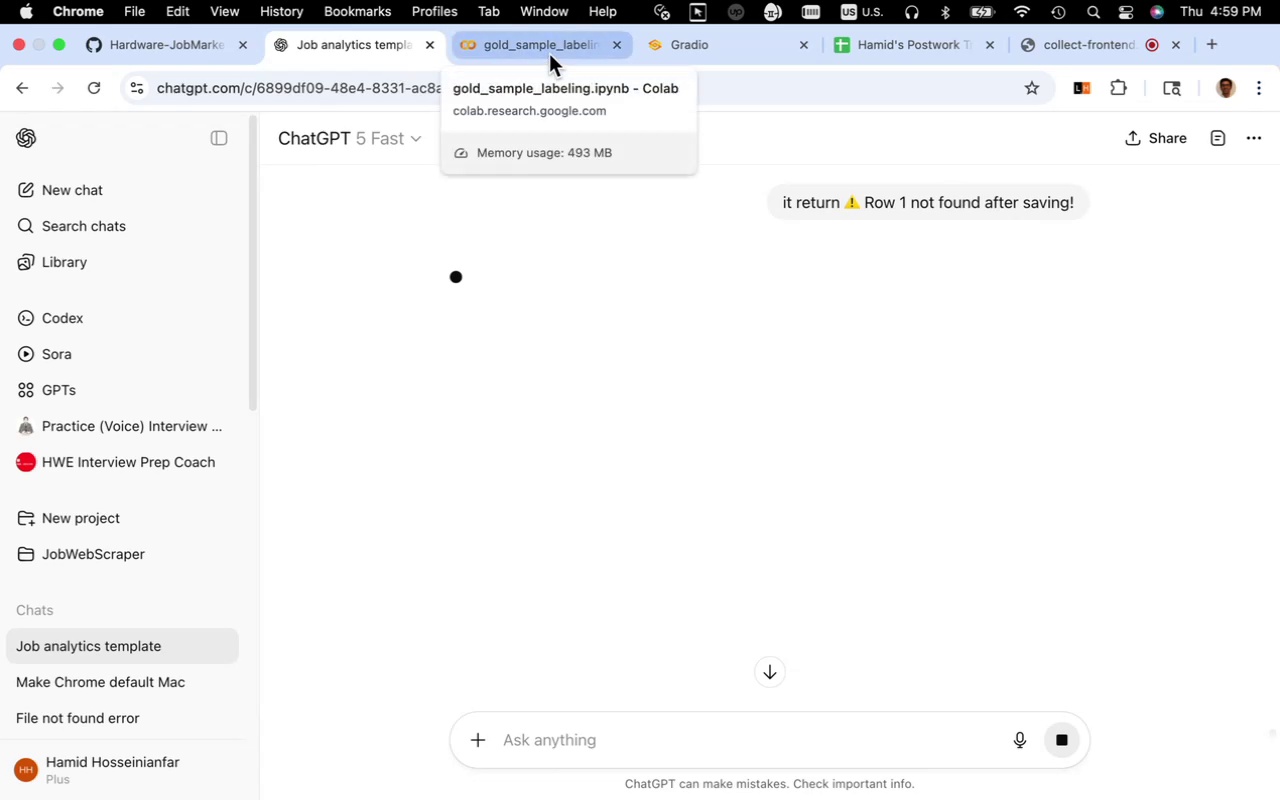 
left_click([549, 54])
 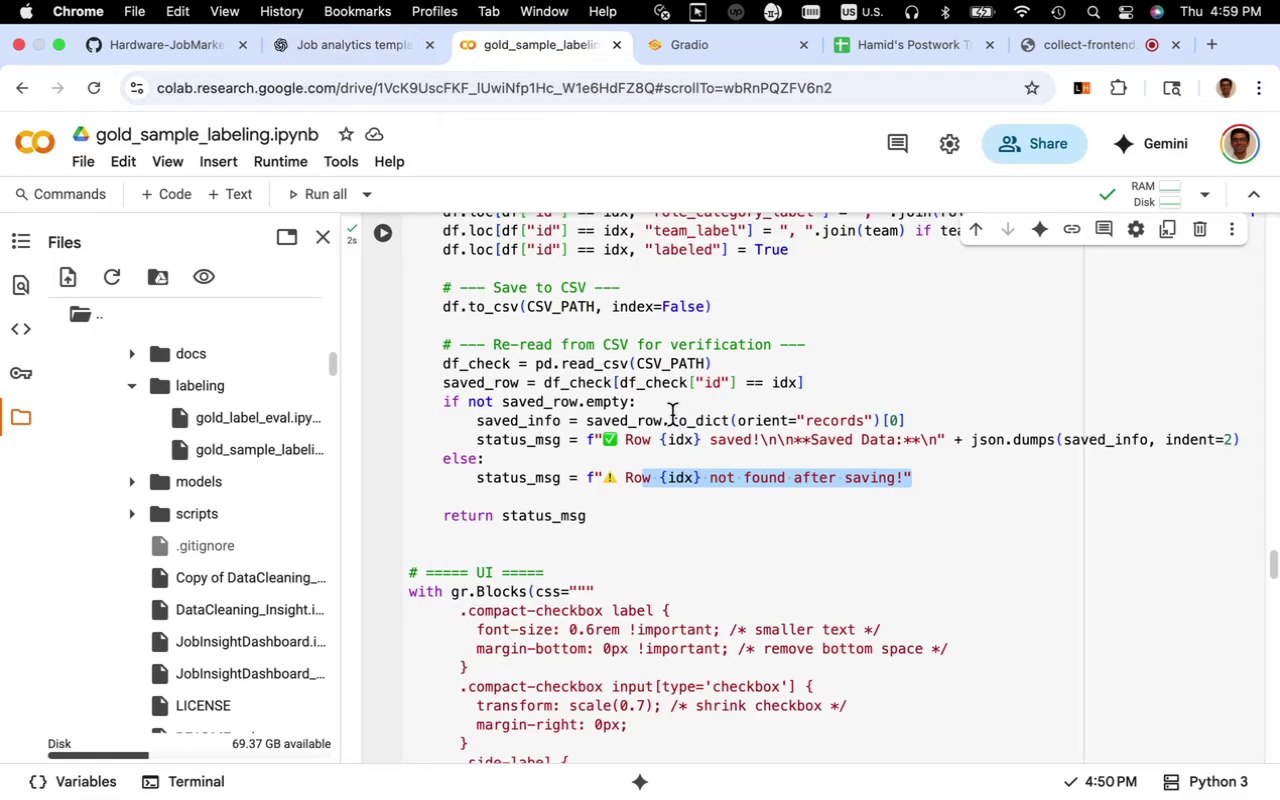 
scroll: coordinate [672, 415], scroll_direction: down, amount: 4.0
 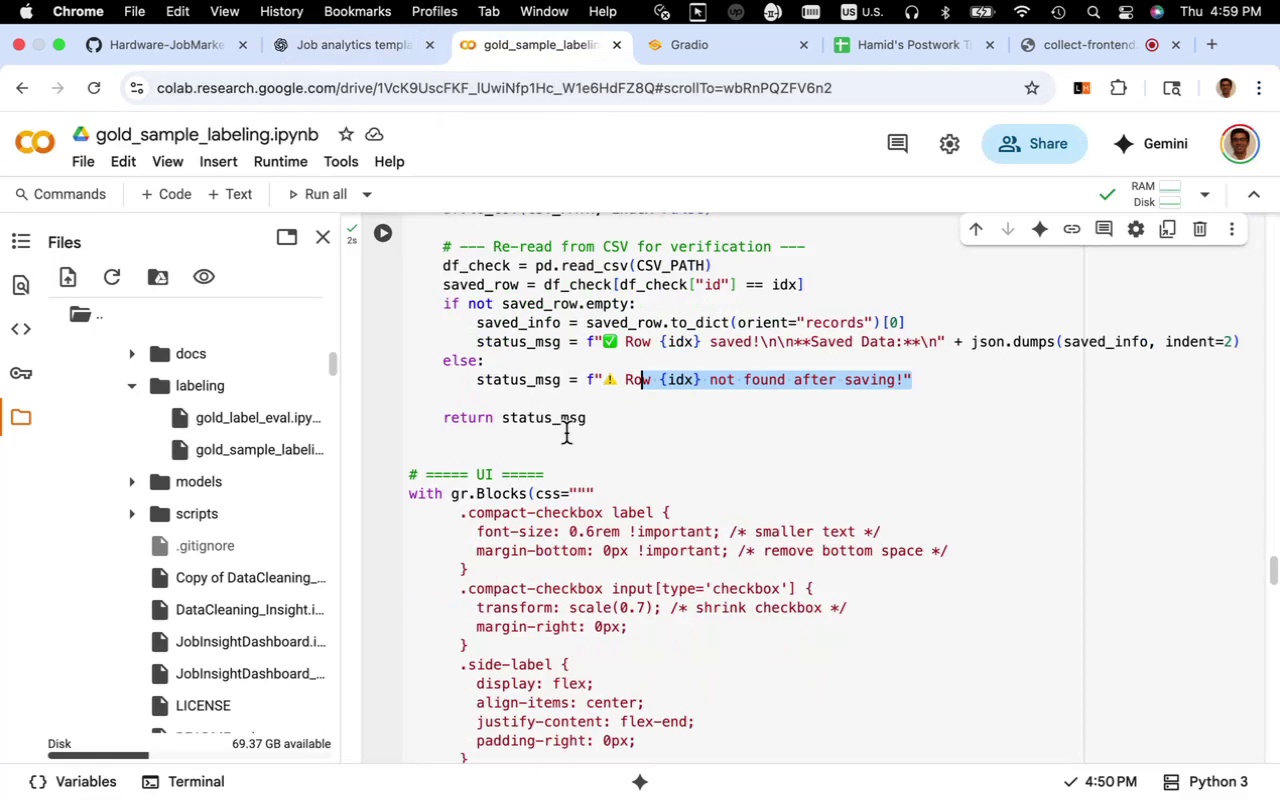 
scroll: coordinate [566, 433], scroll_direction: up, amount: 9.0
 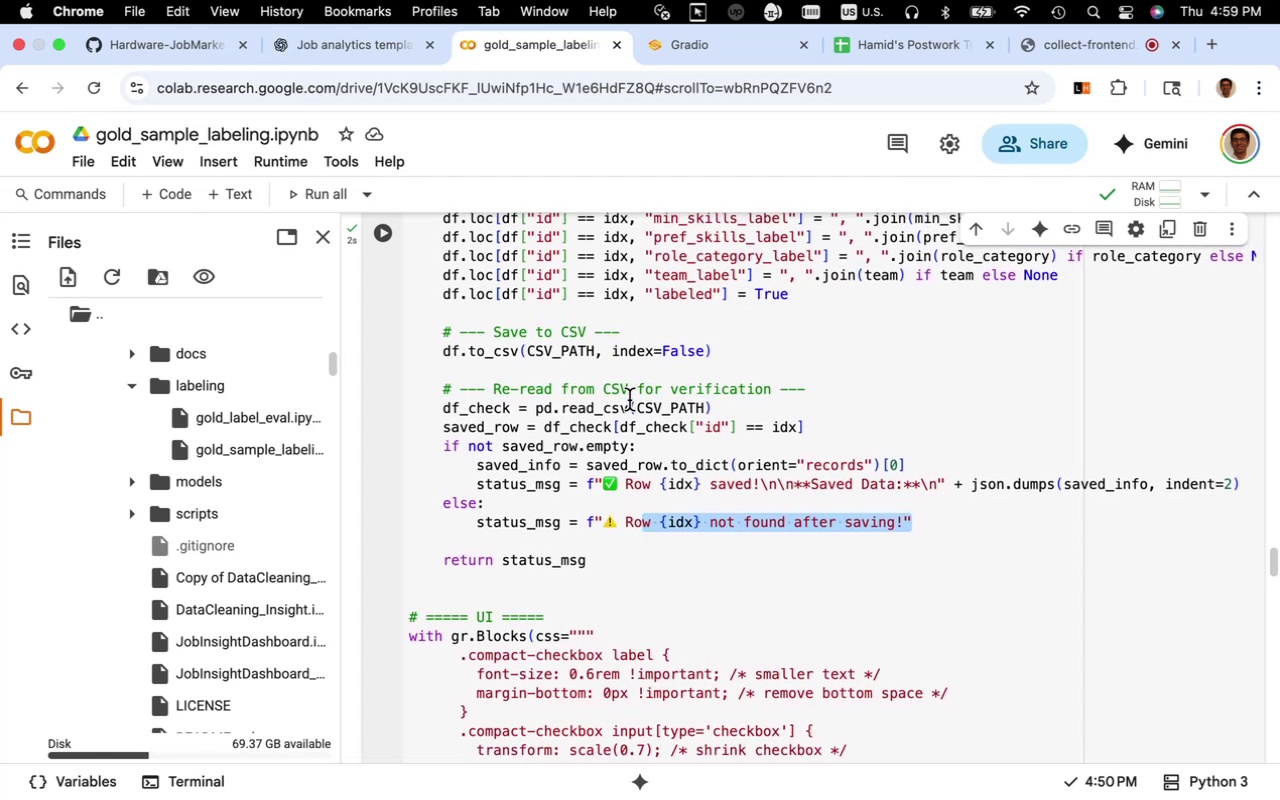 
wait(5.05)
 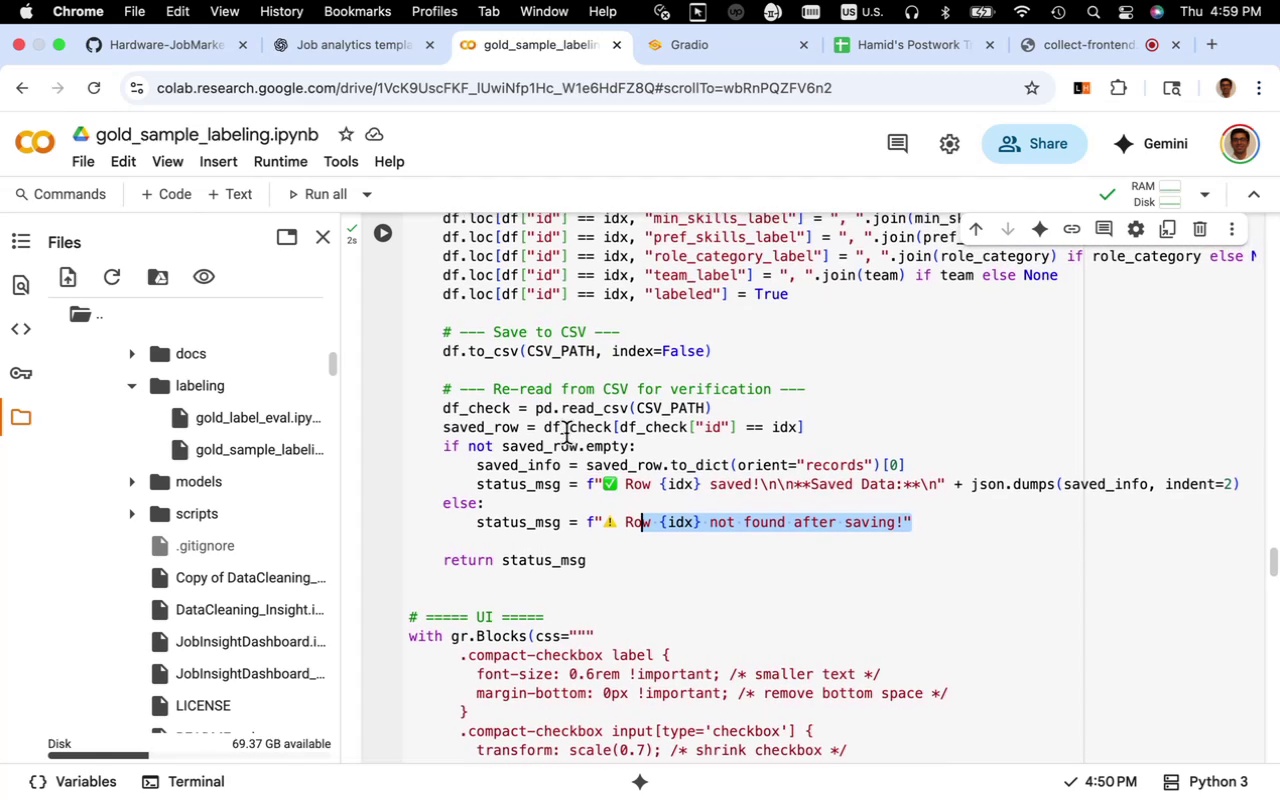 
mouse_move([468, 424])
 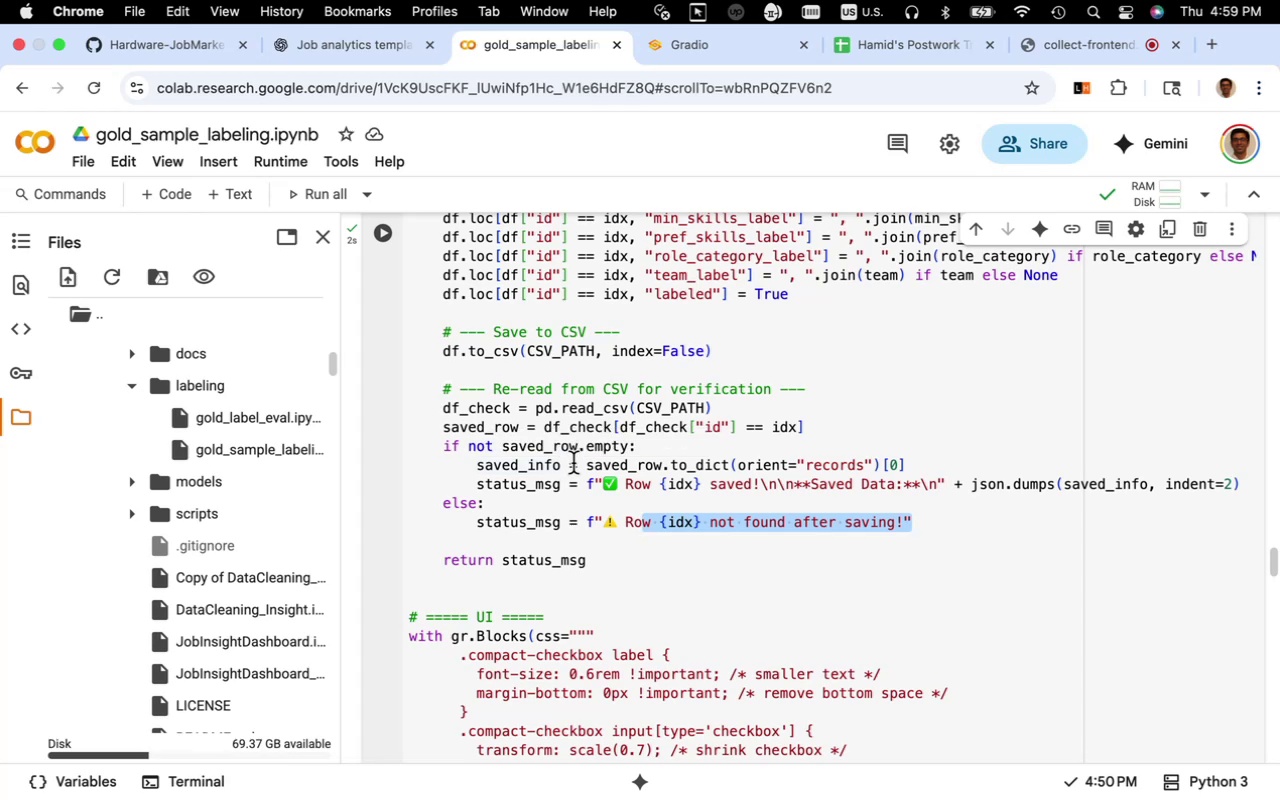 
wait(5.34)
 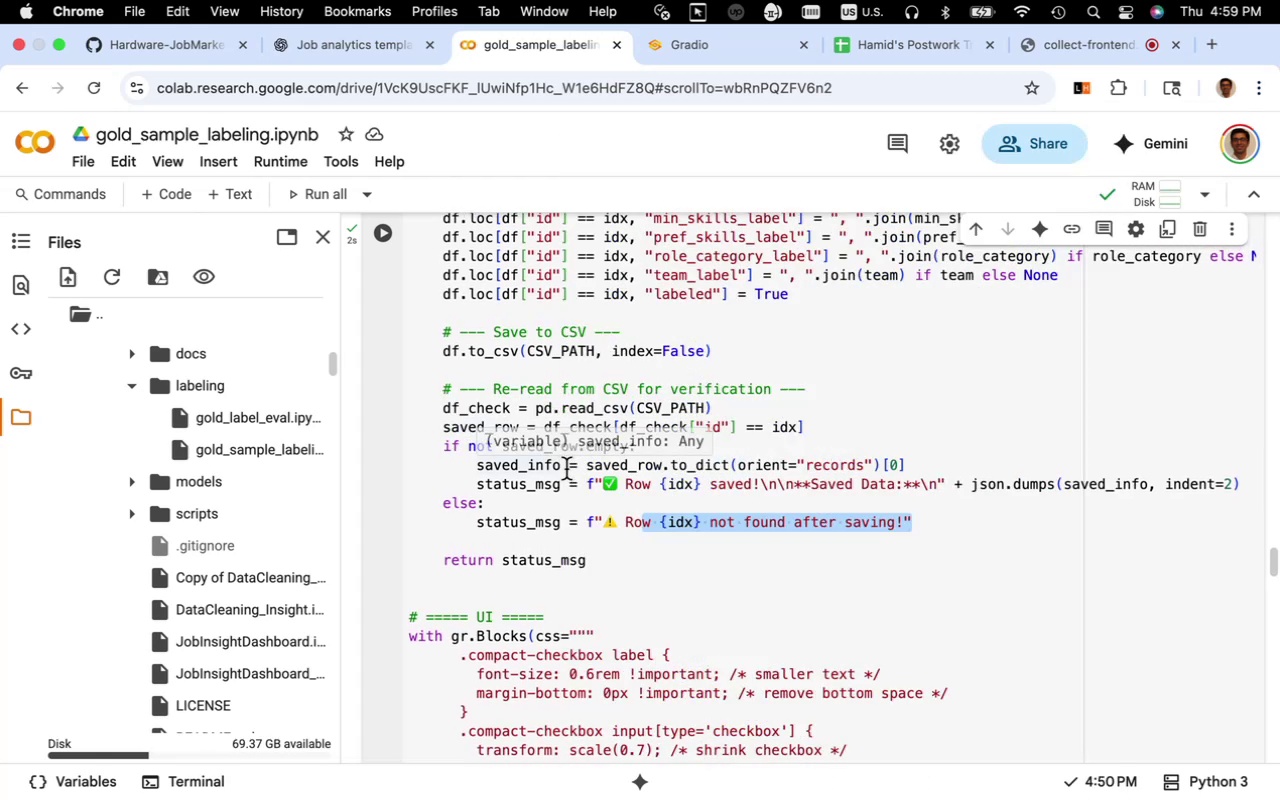 
scroll: coordinate [575, 453], scroll_direction: up, amount: 19.0
 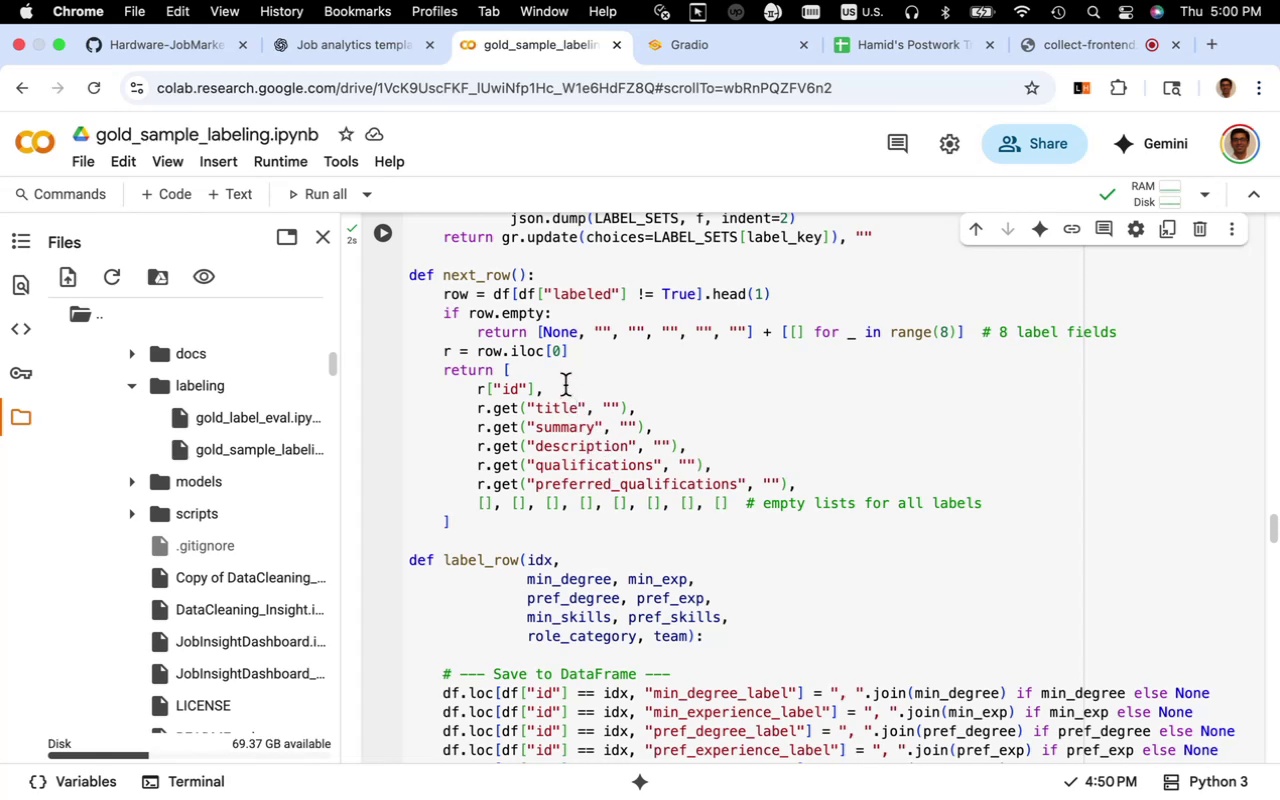 
wait(21.03)
 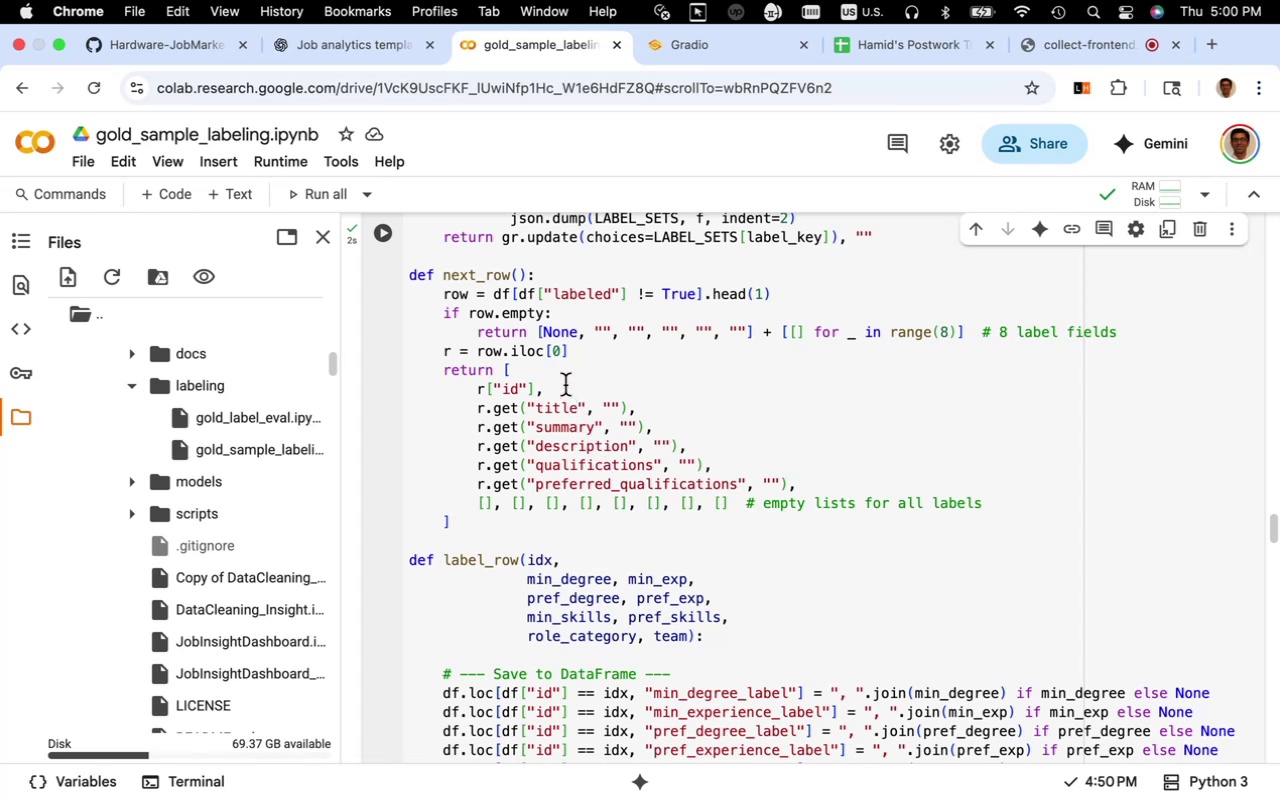 
left_click([388, 57])
 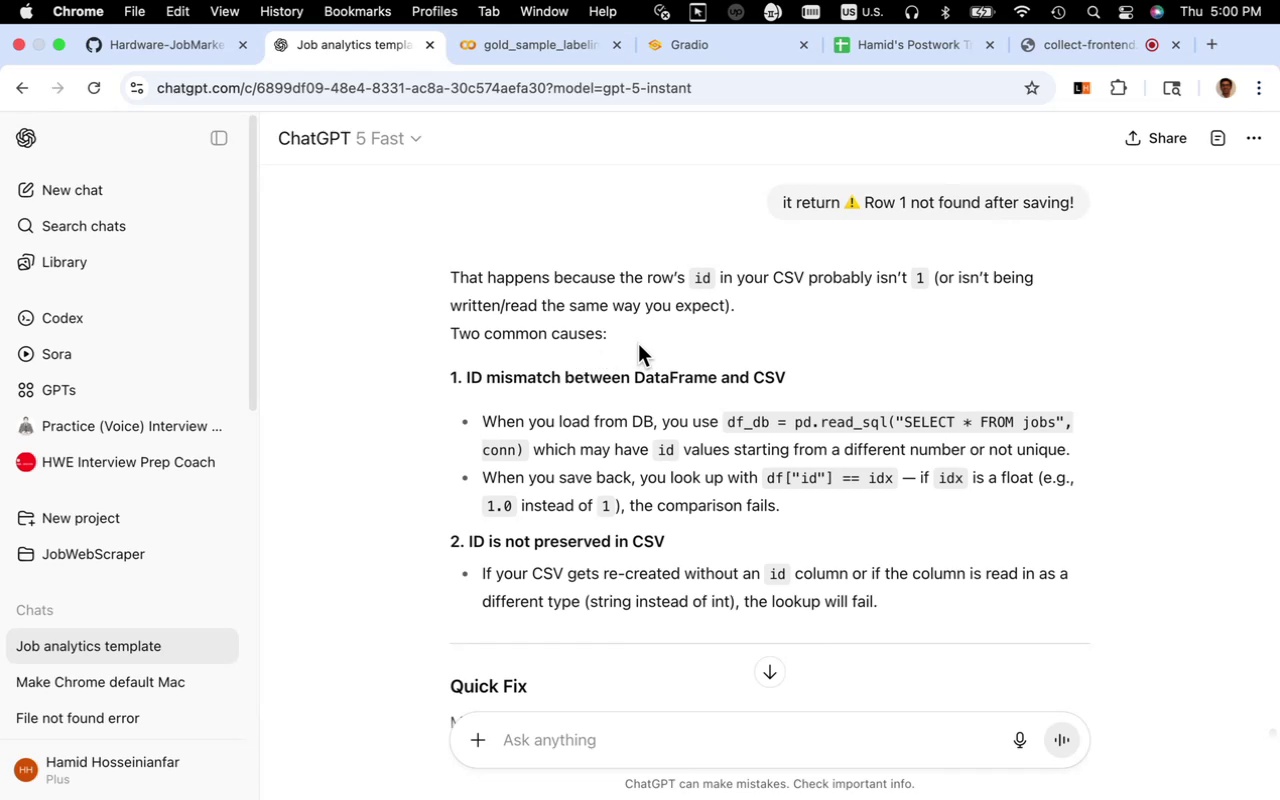 
wait(11.86)
 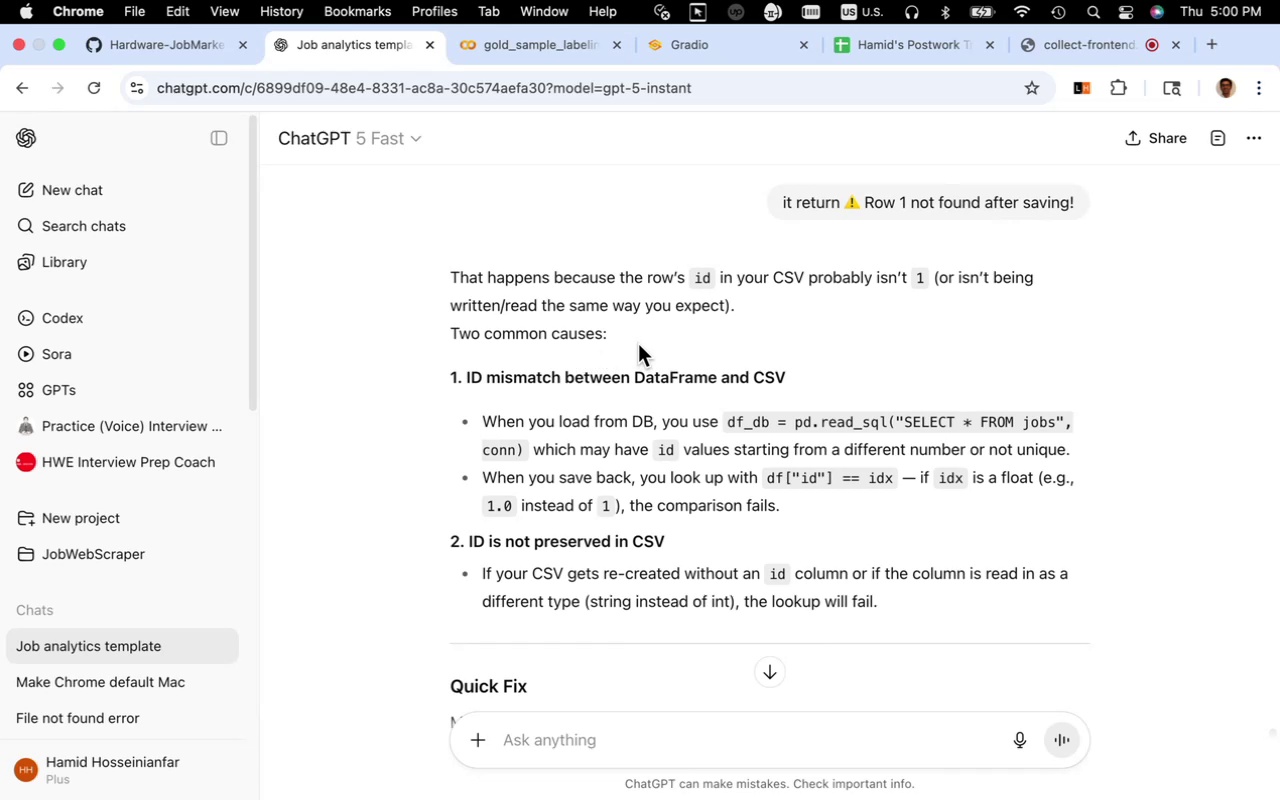 
scroll: coordinate [598, 341], scroll_direction: down, amount: 4.0
 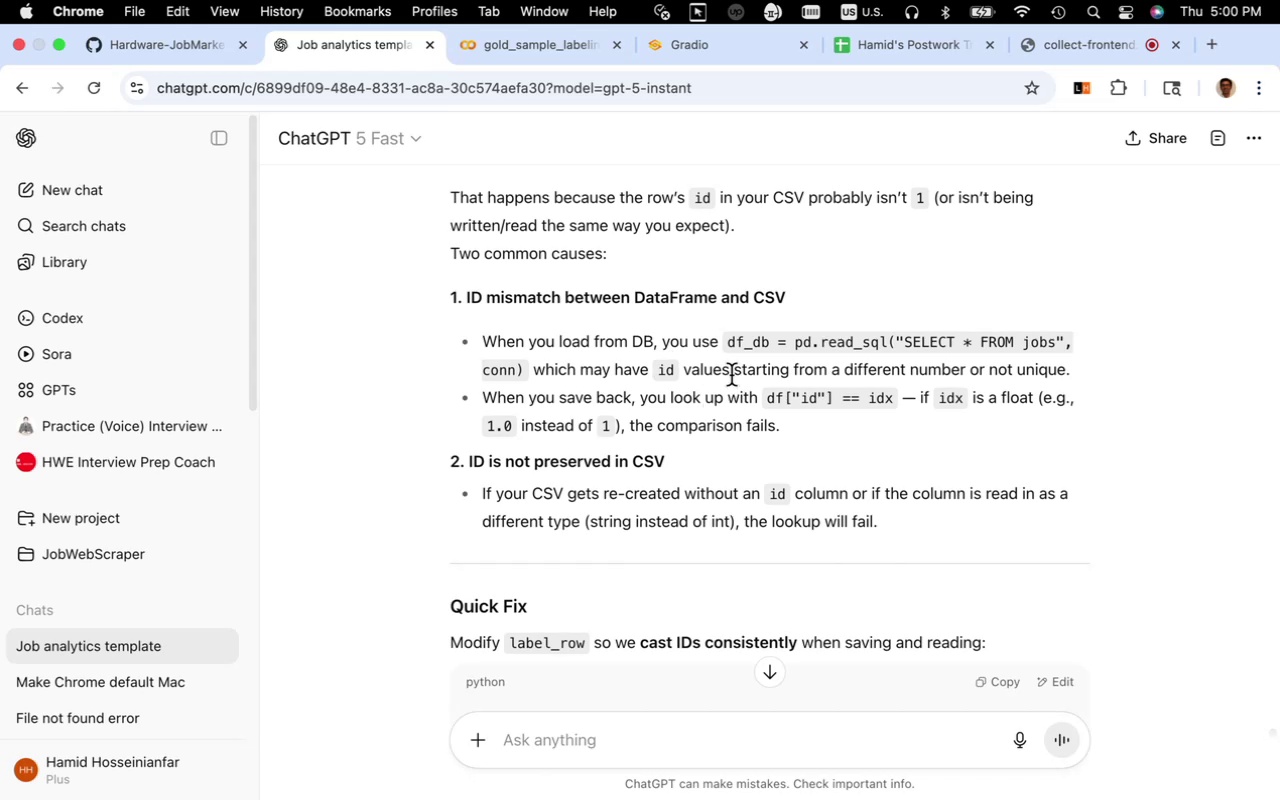 
wait(27.79)
 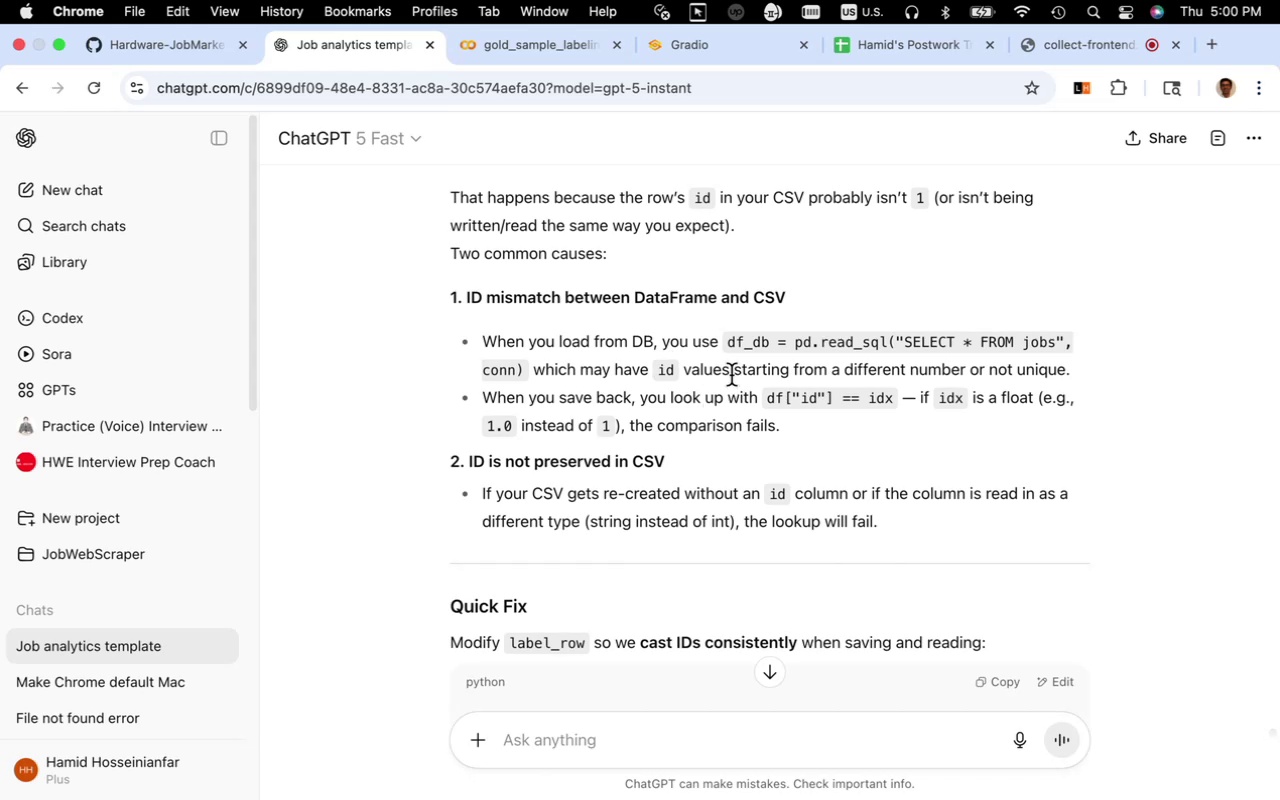 
scroll: coordinate [731, 376], scroll_direction: down, amount: 14.0
 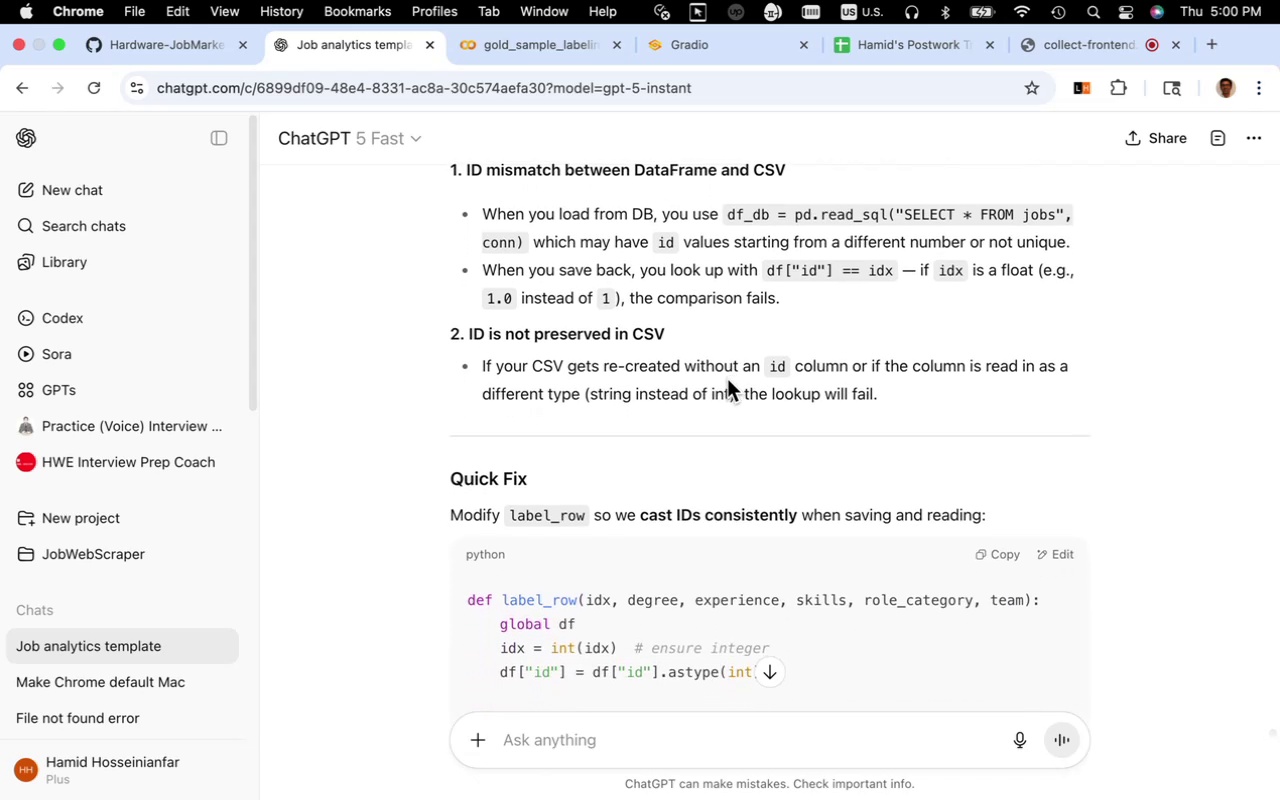 
wait(10.3)
 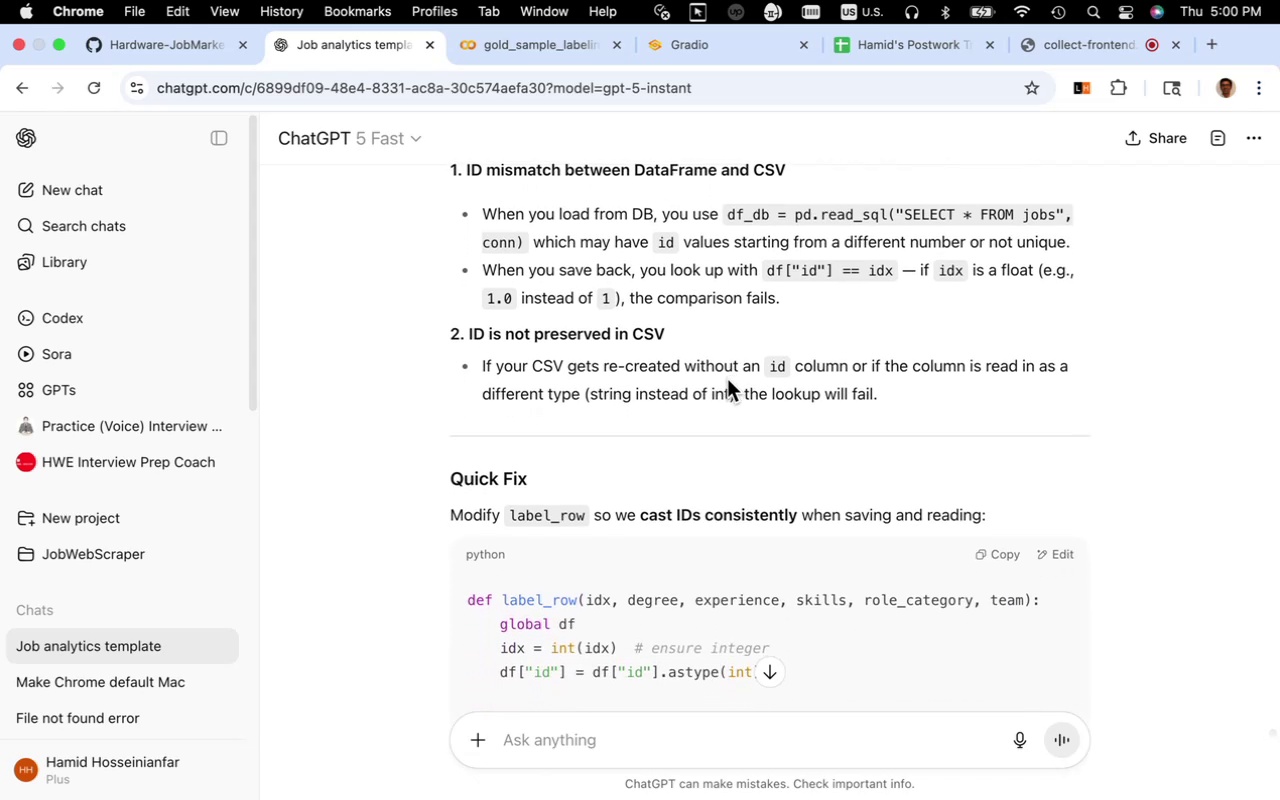 
scroll: coordinate [716, 424], scroll_direction: down, amount: 6.0
 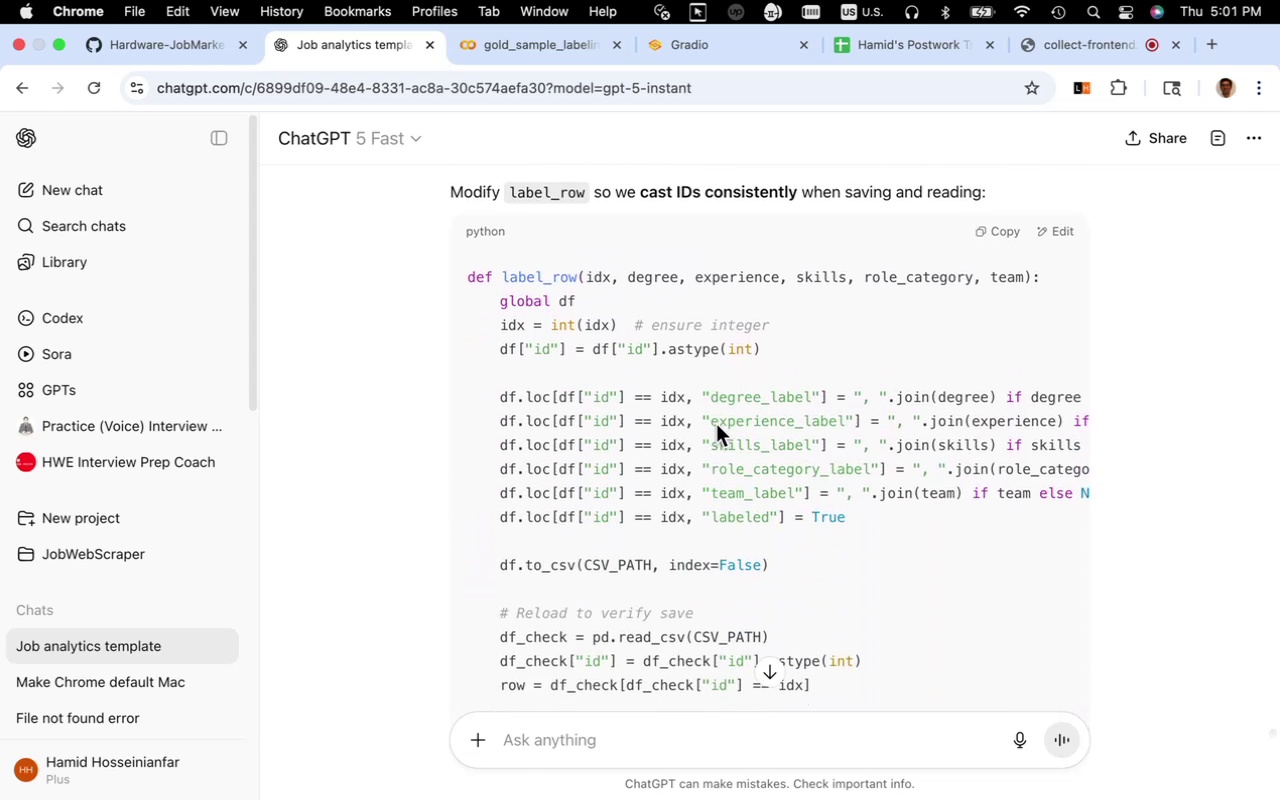 
scroll: coordinate [716, 424], scroll_direction: up, amount: 4.0
 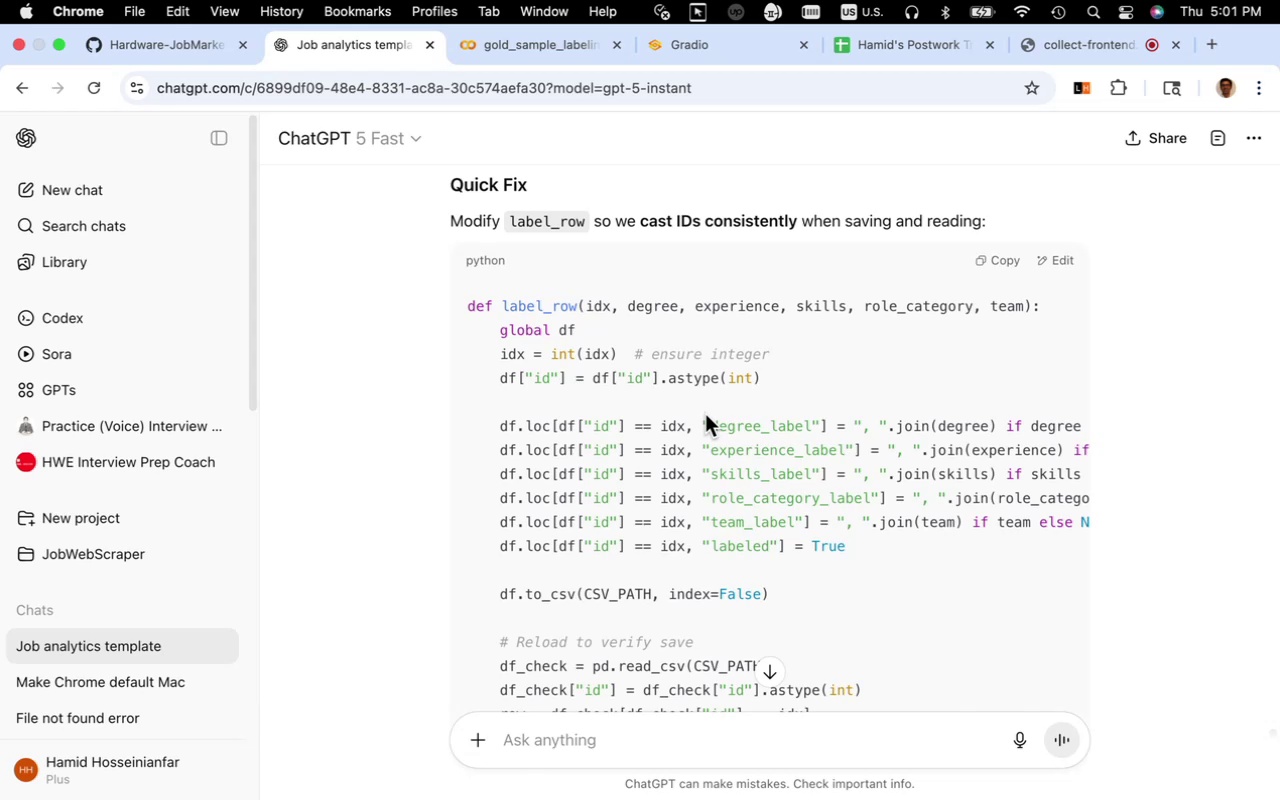 
wait(11.13)
 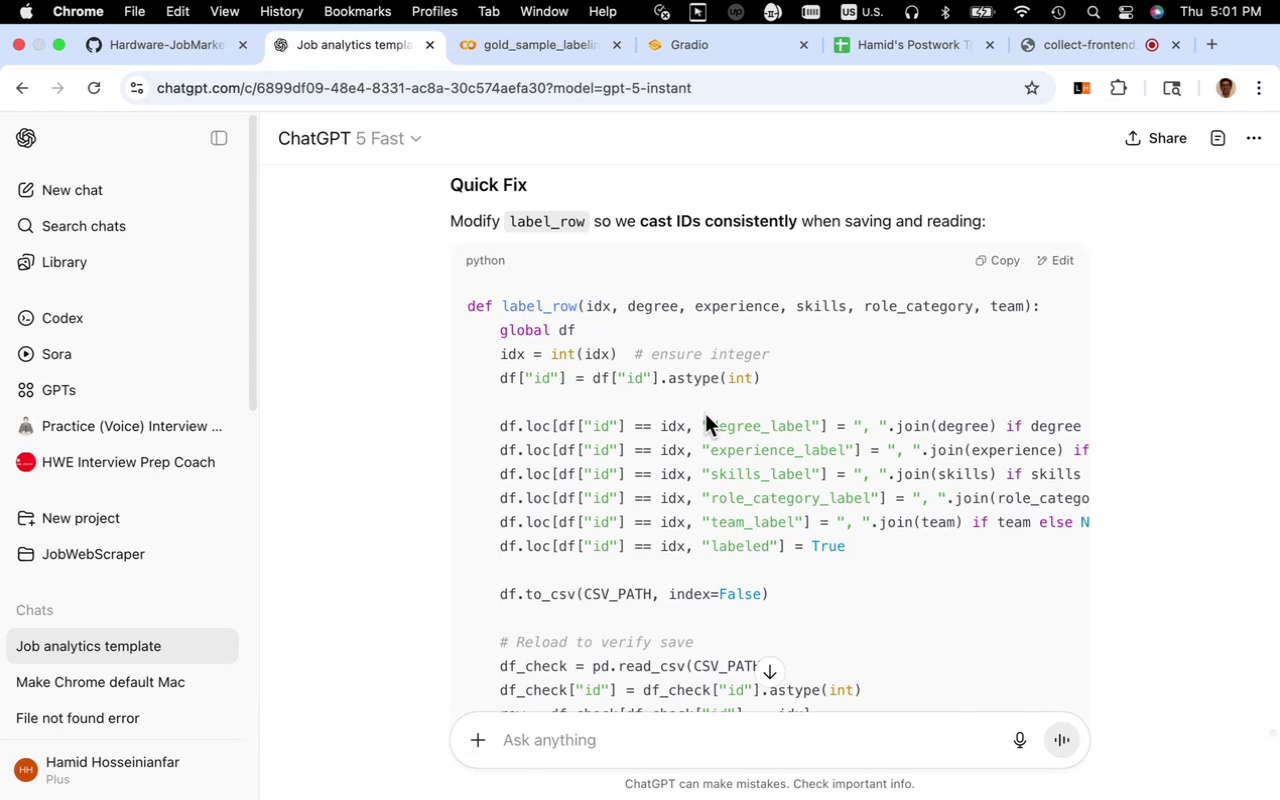 
scroll: coordinate [703, 406], scroll_direction: down, amount: 3.0
 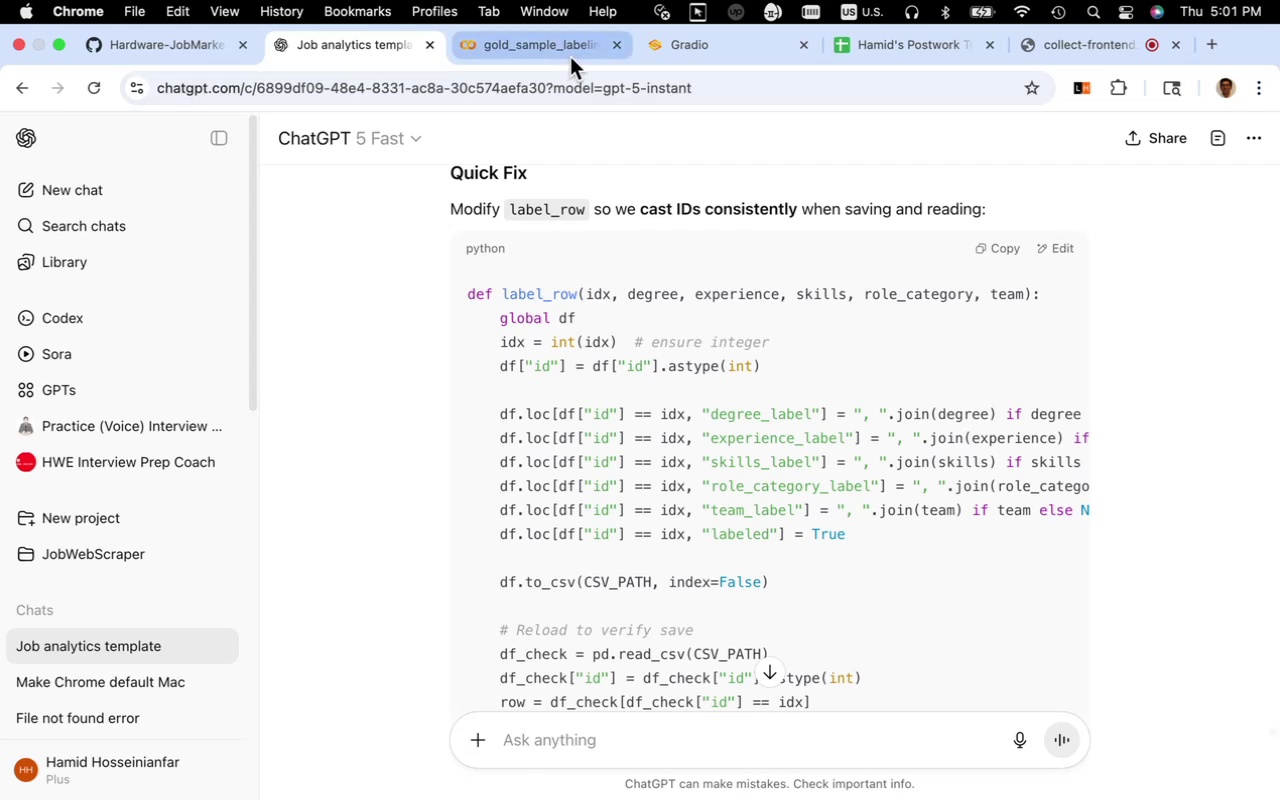 
left_click([571, 56])
 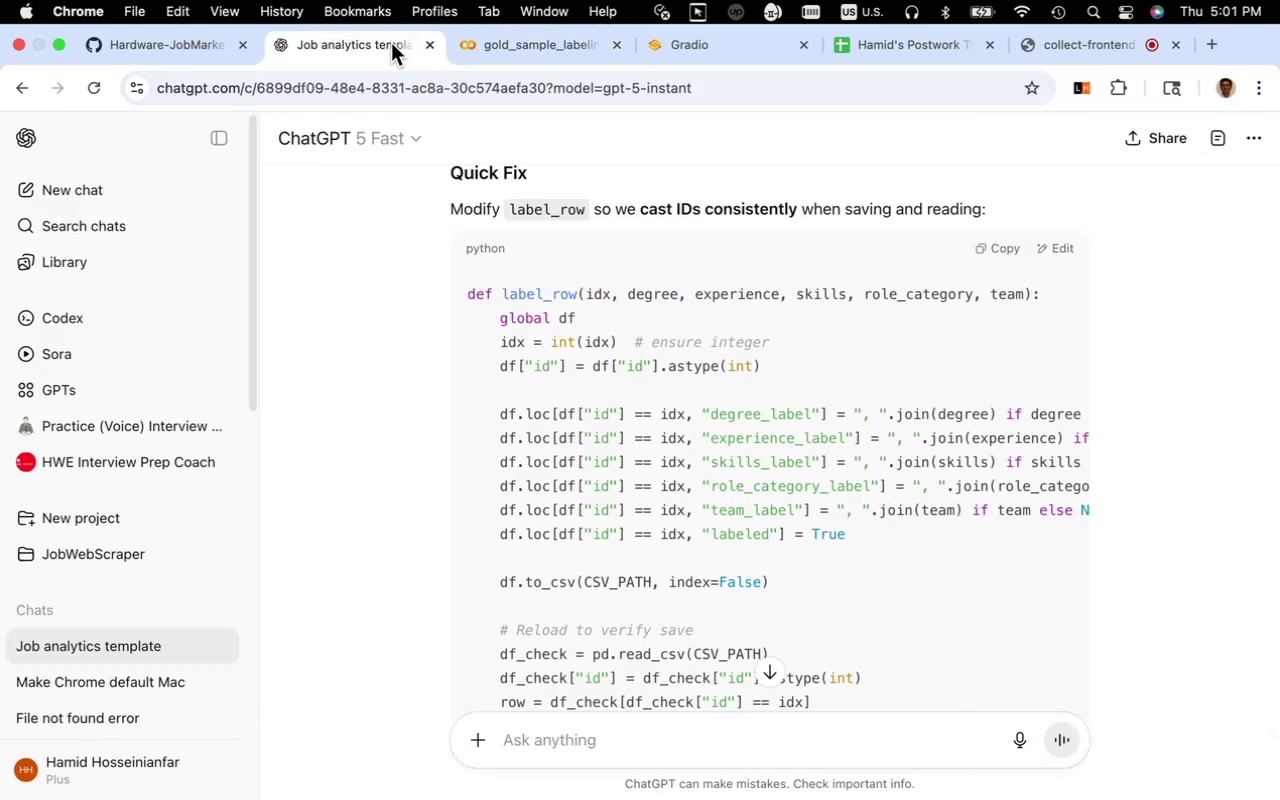 
left_click([514, 40])
 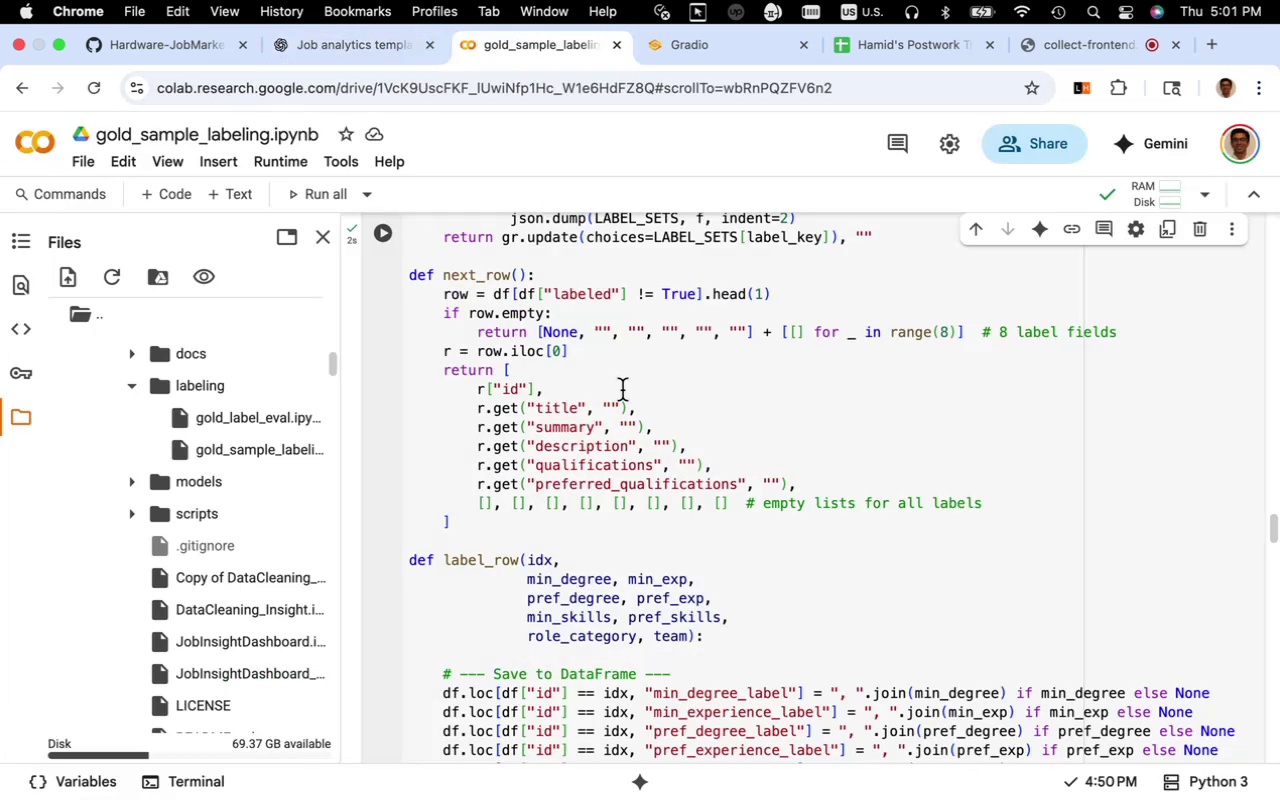 
scroll: coordinate [622, 391], scroll_direction: up, amount: 6.0
 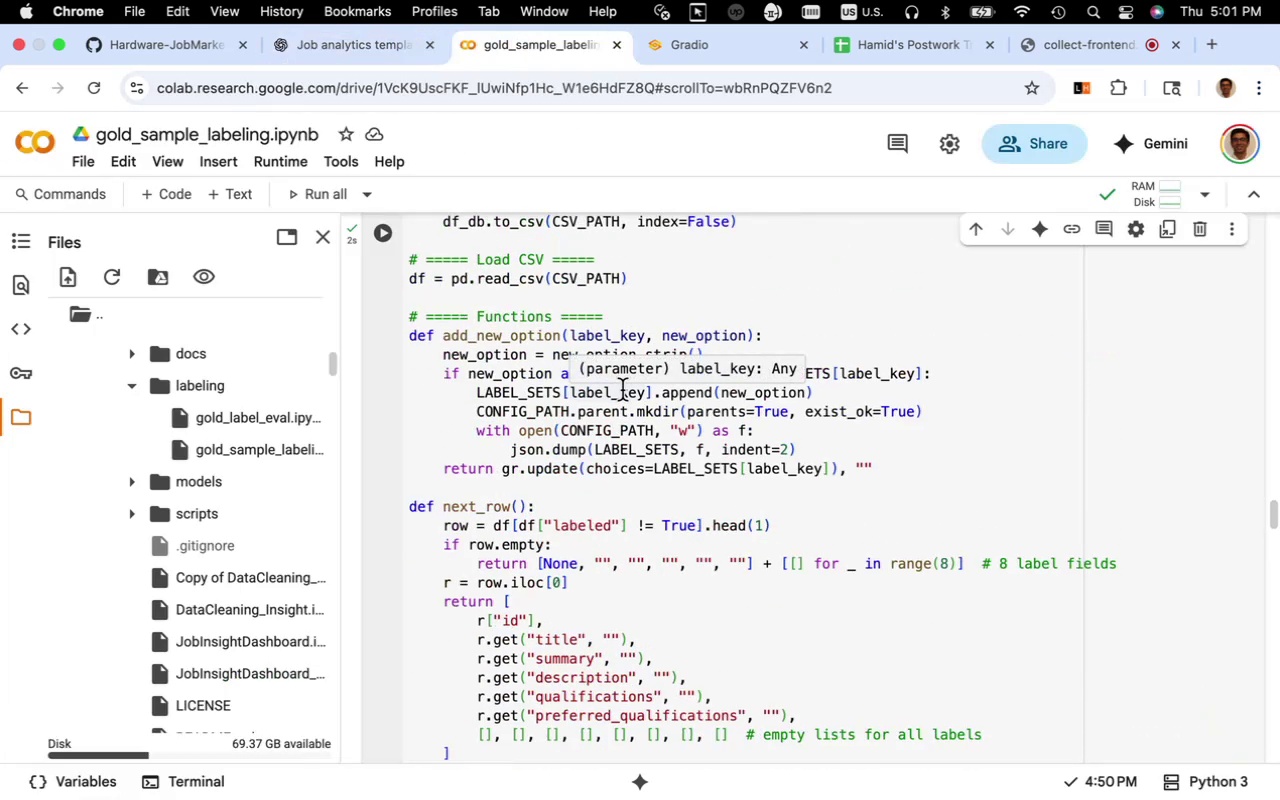 
scroll: coordinate [622, 390], scroll_direction: down, amount: 15.0
 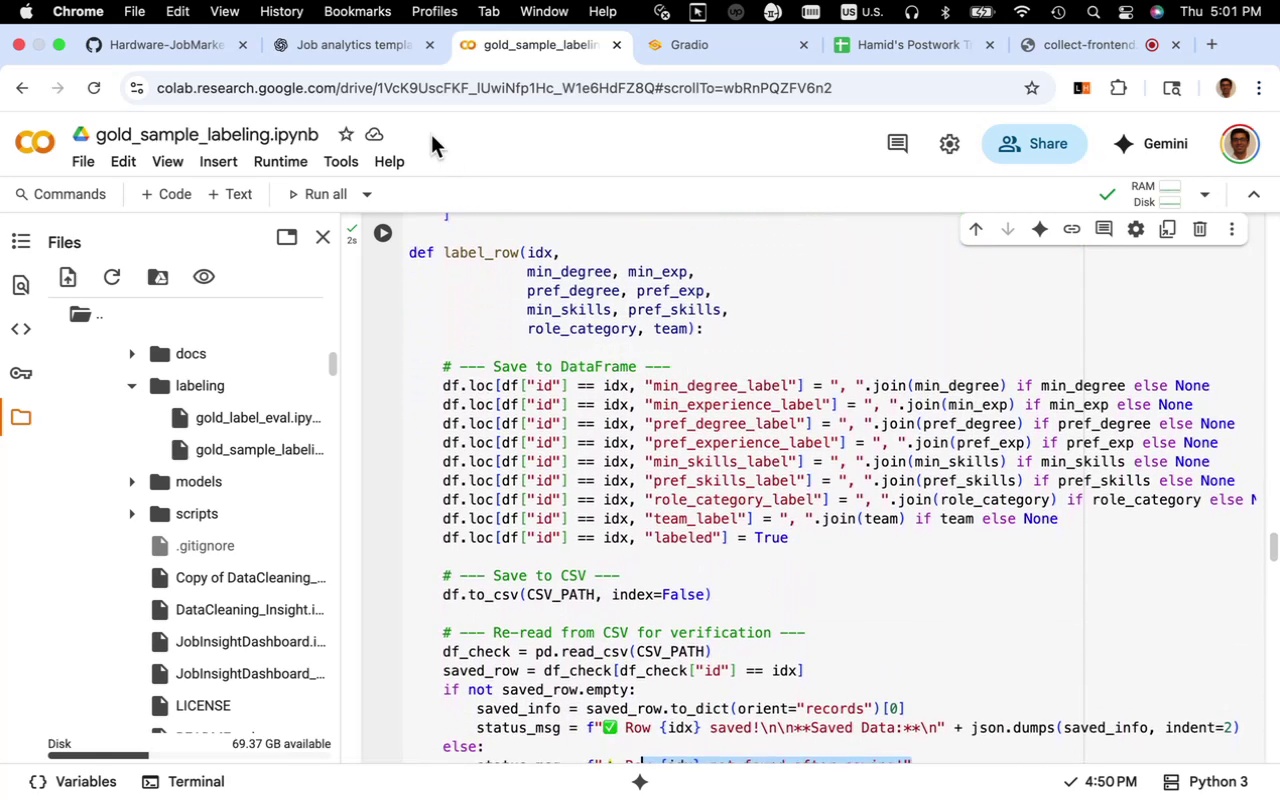 
left_click([378, 65])
 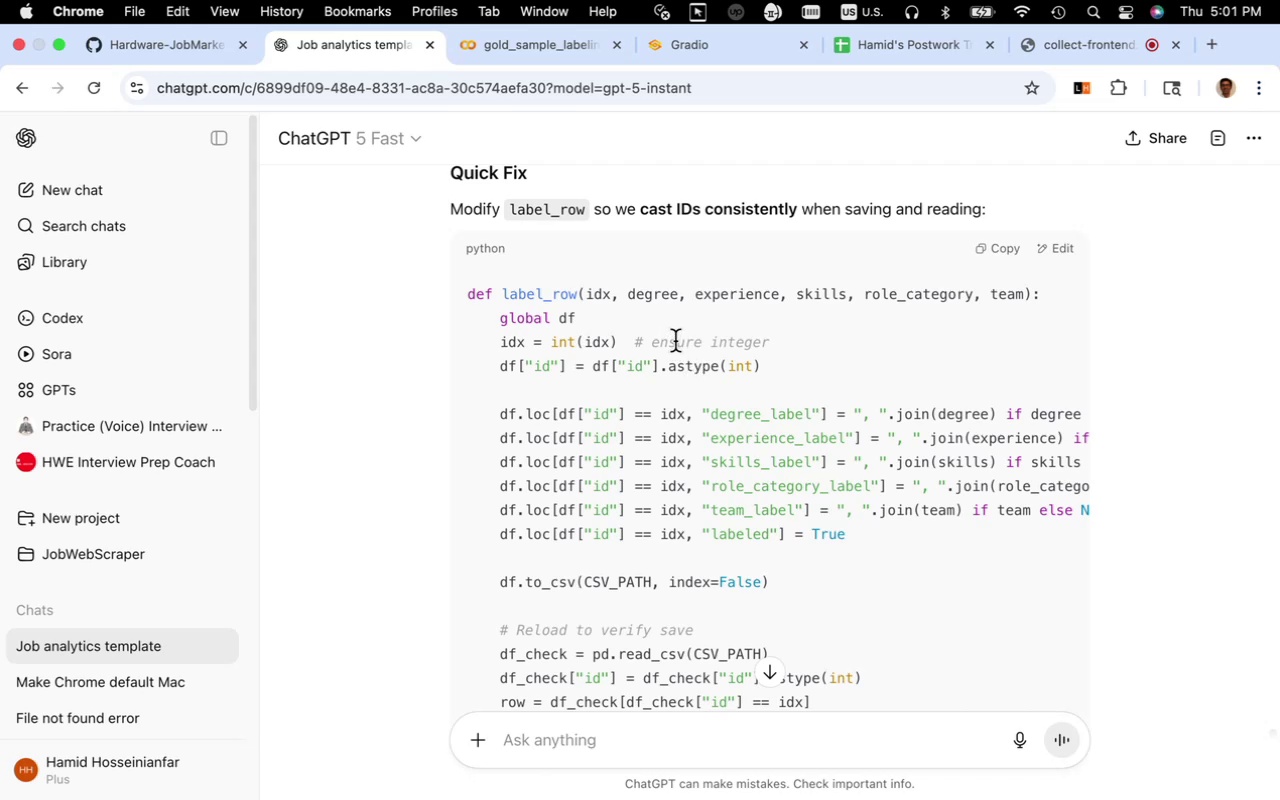 
wait(21.35)
 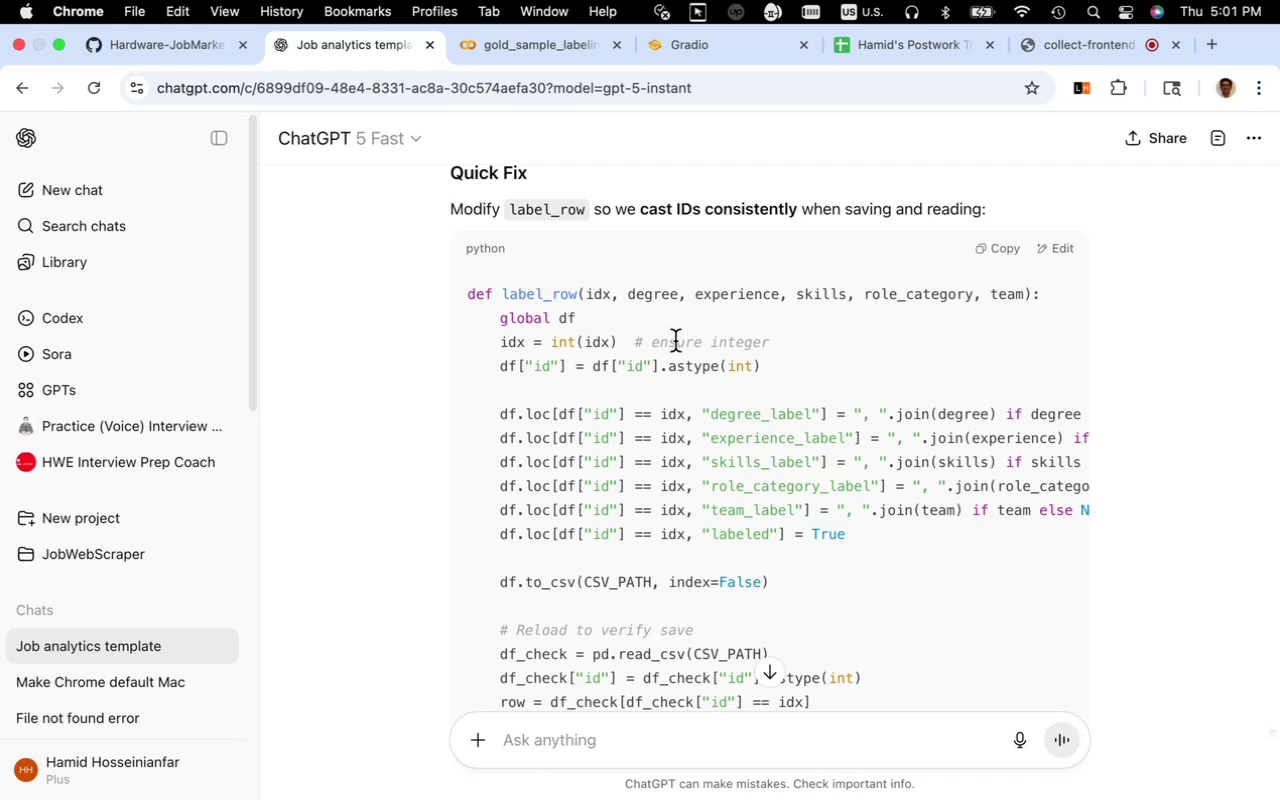 
left_click([581, 55])
 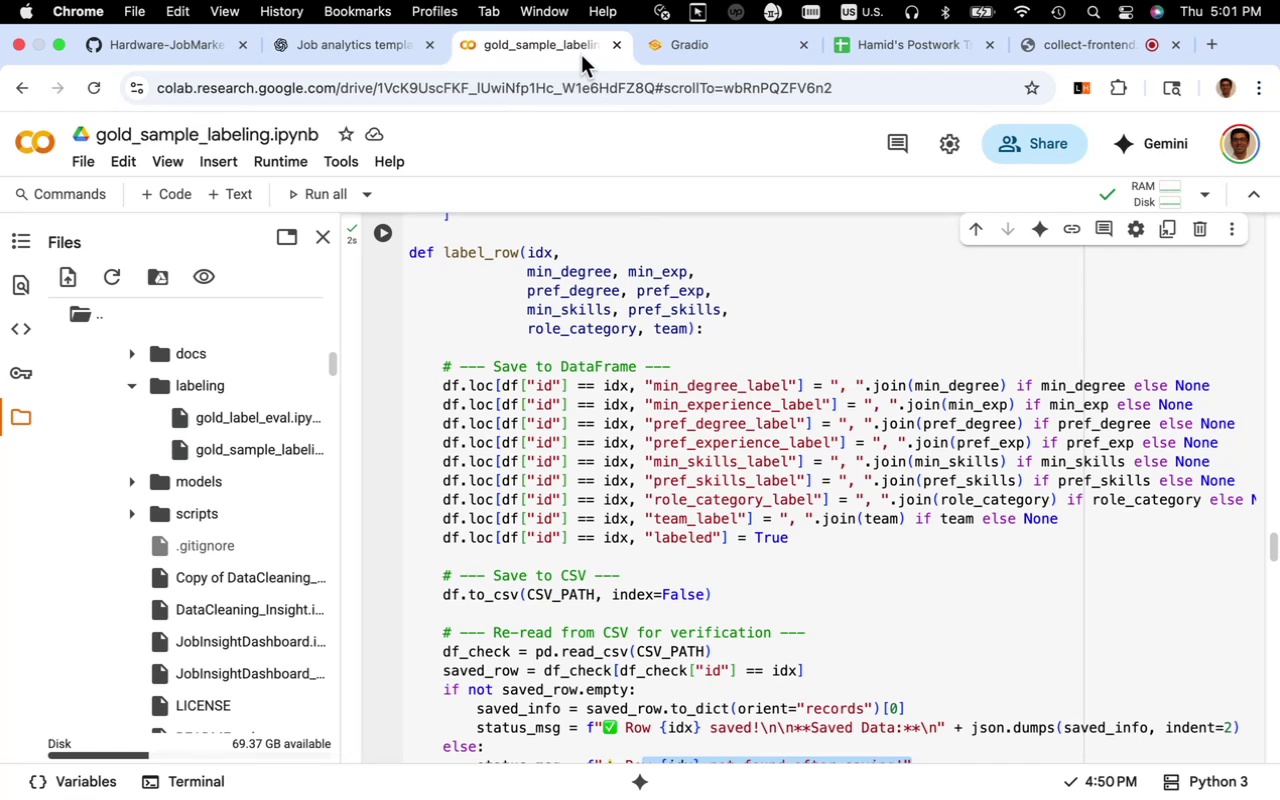 
mouse_move([583, 434])
 